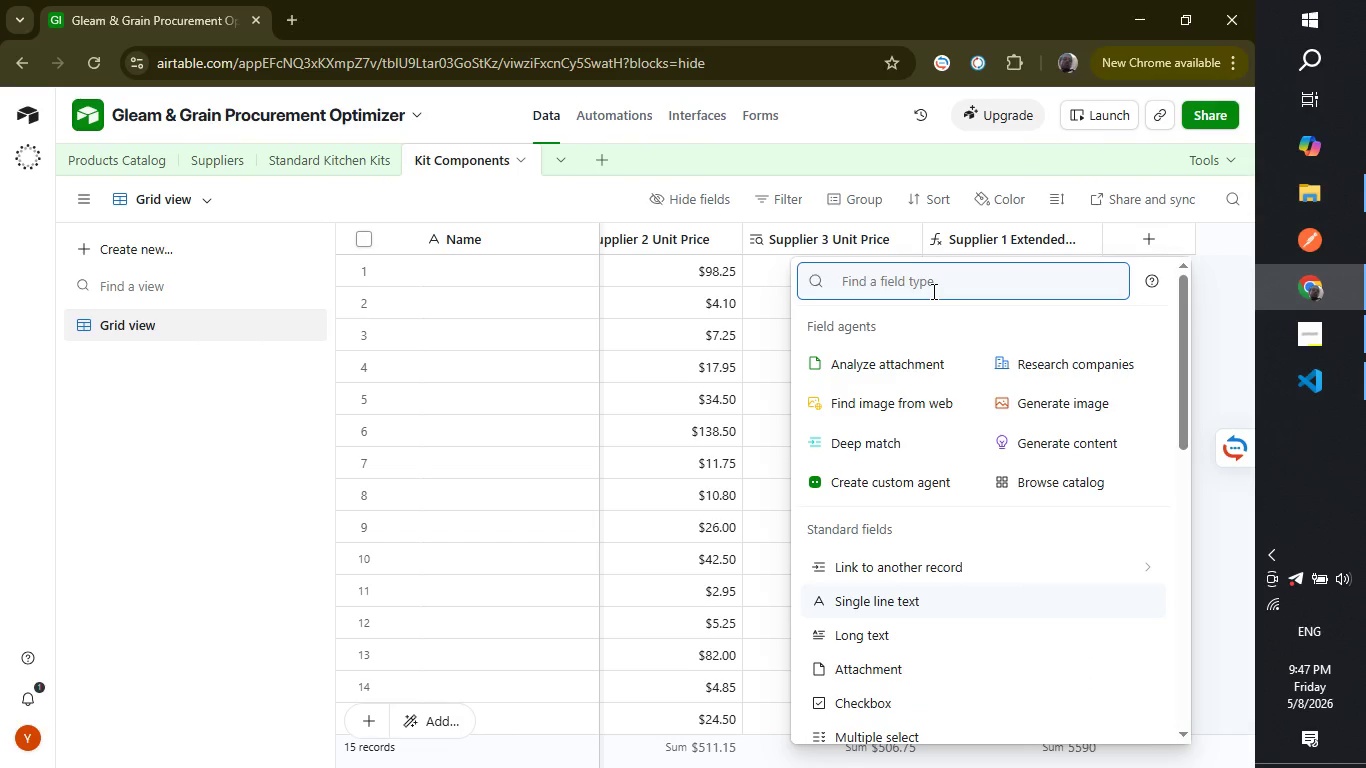 
type(form)
 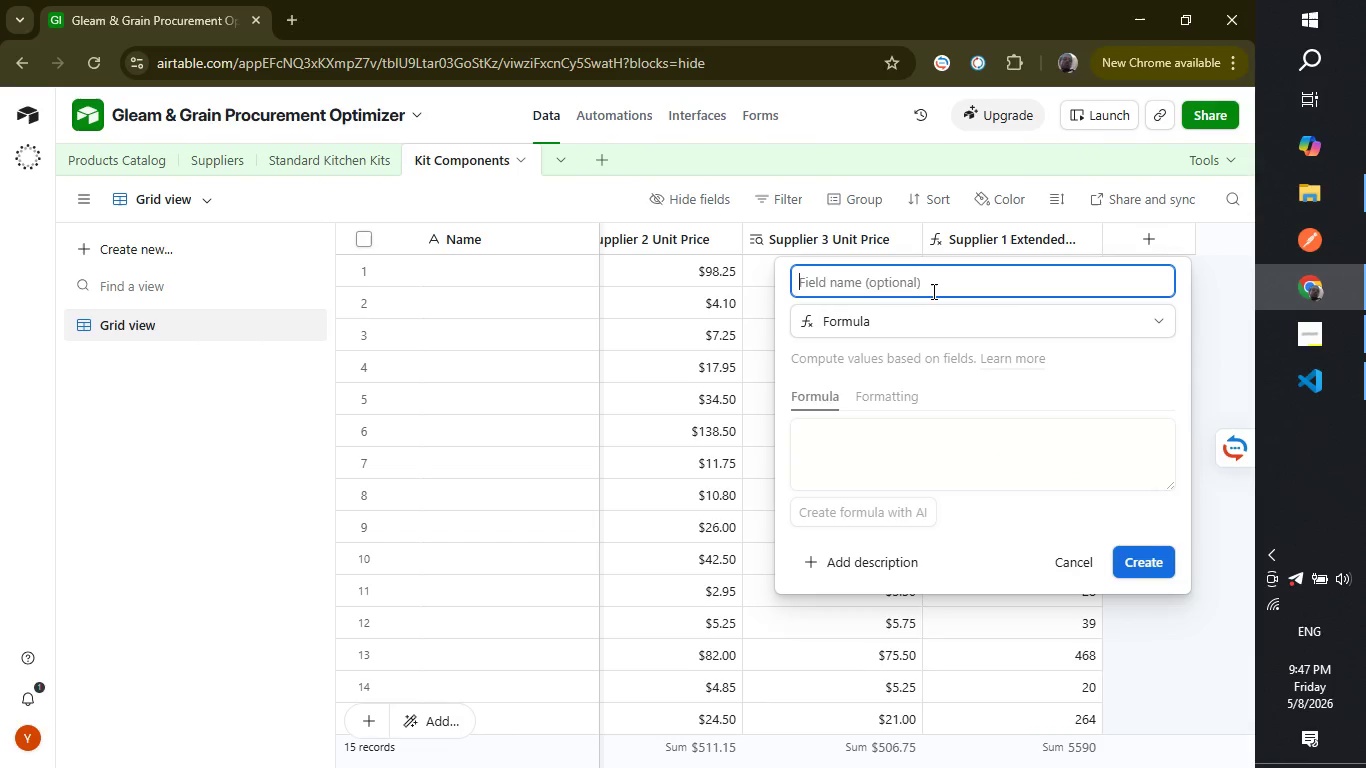 
key(Enter)
 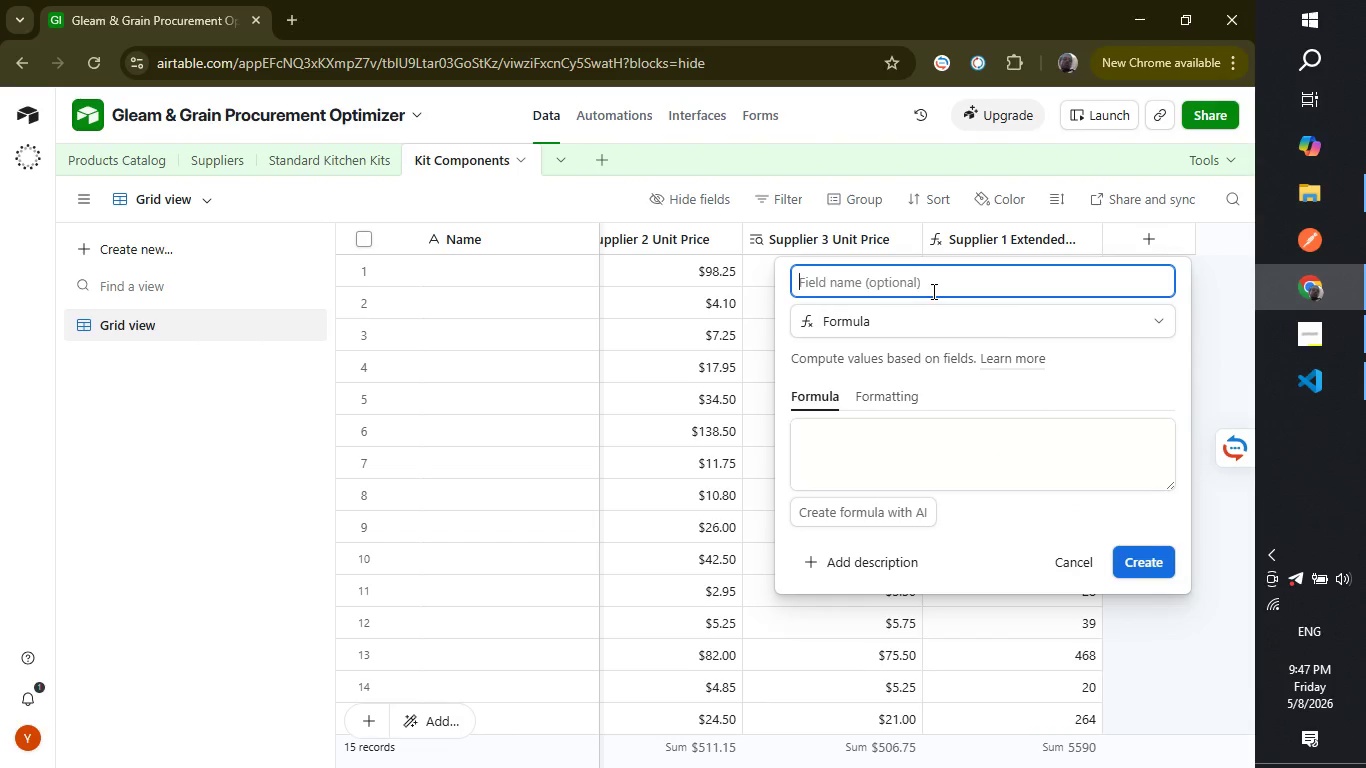 
type(Supplier 2 Extended)
 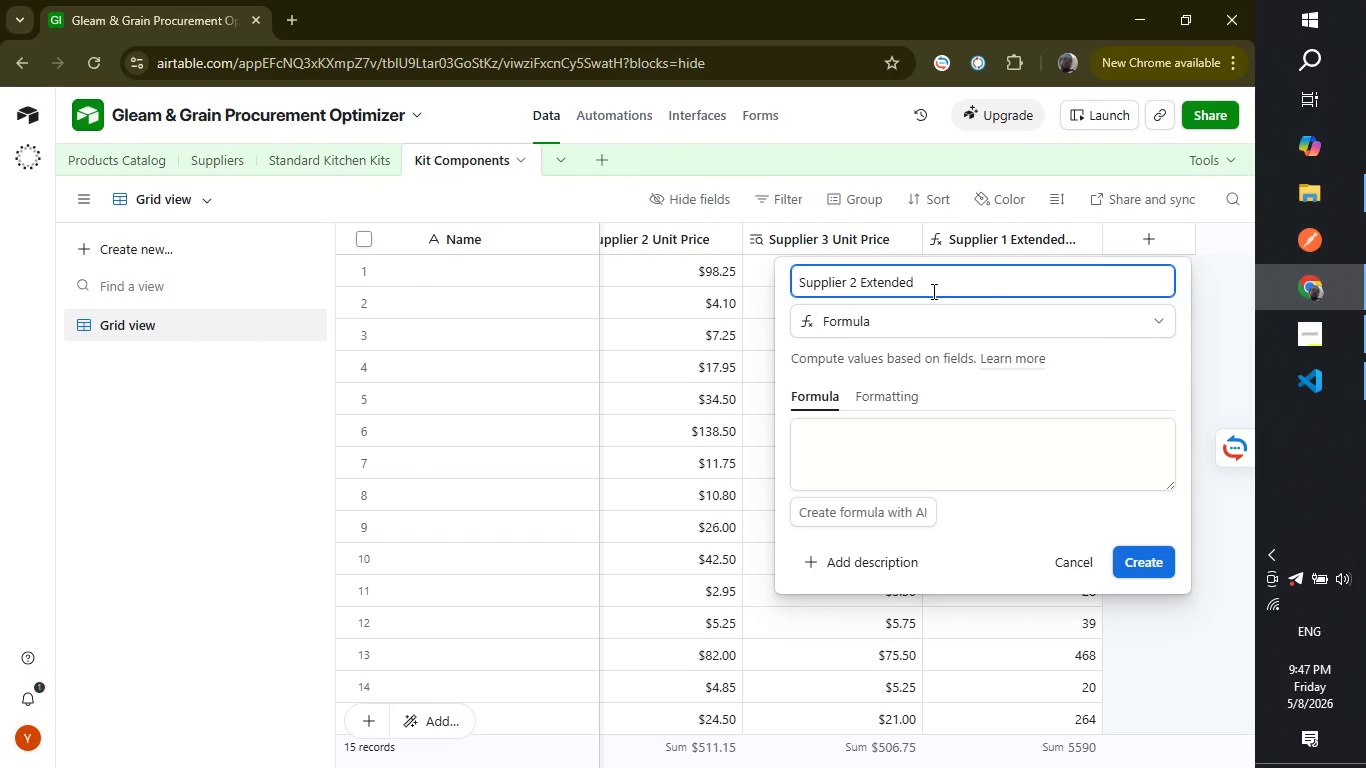 
type( Cost)
 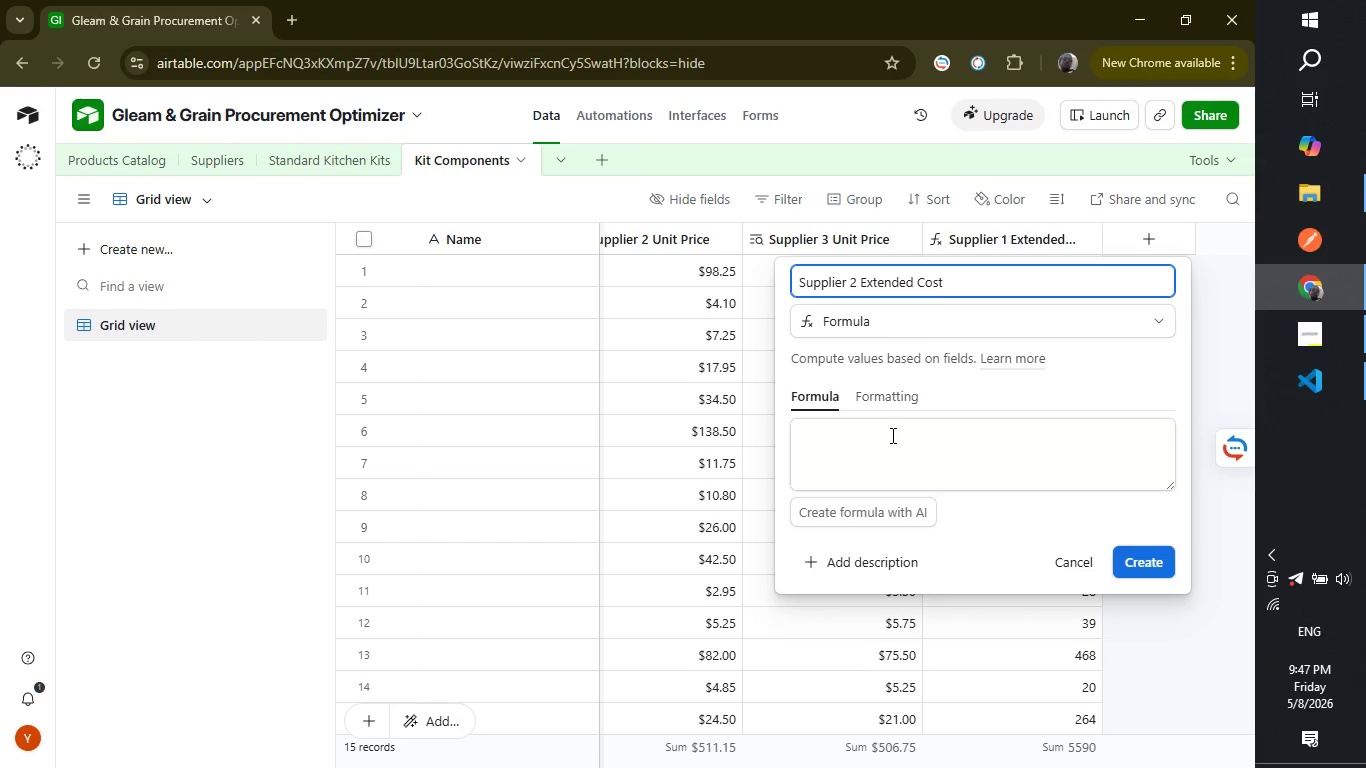 
left_click([890, 435])
 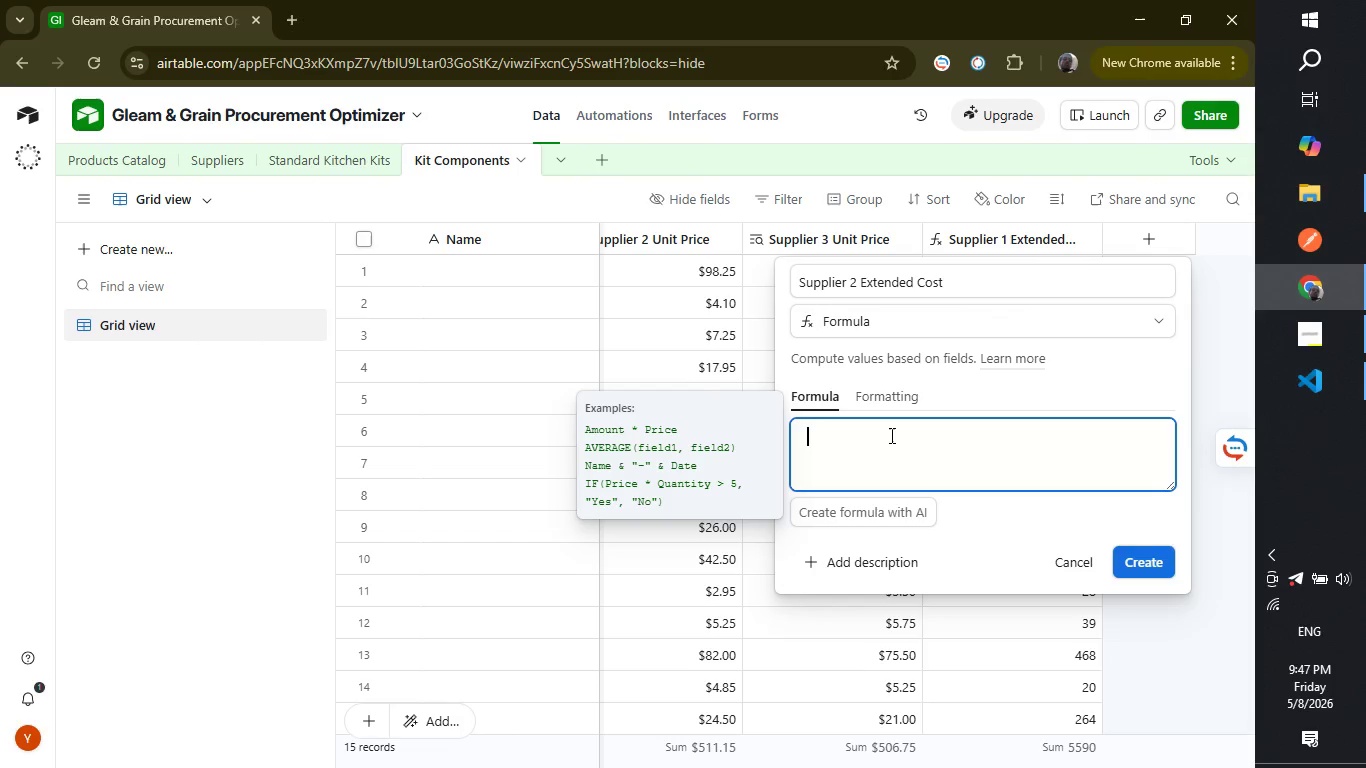 
type({Quan)
 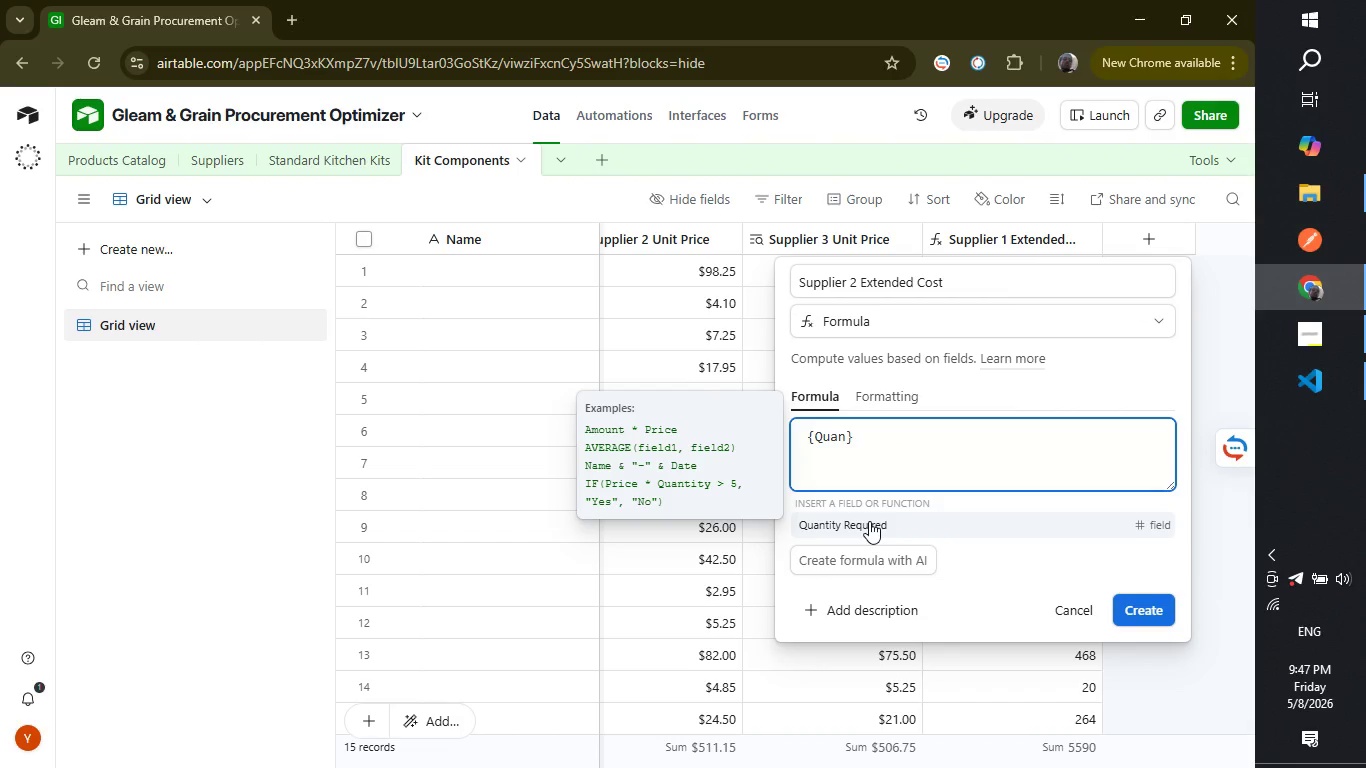 
left_click([869, 521])
 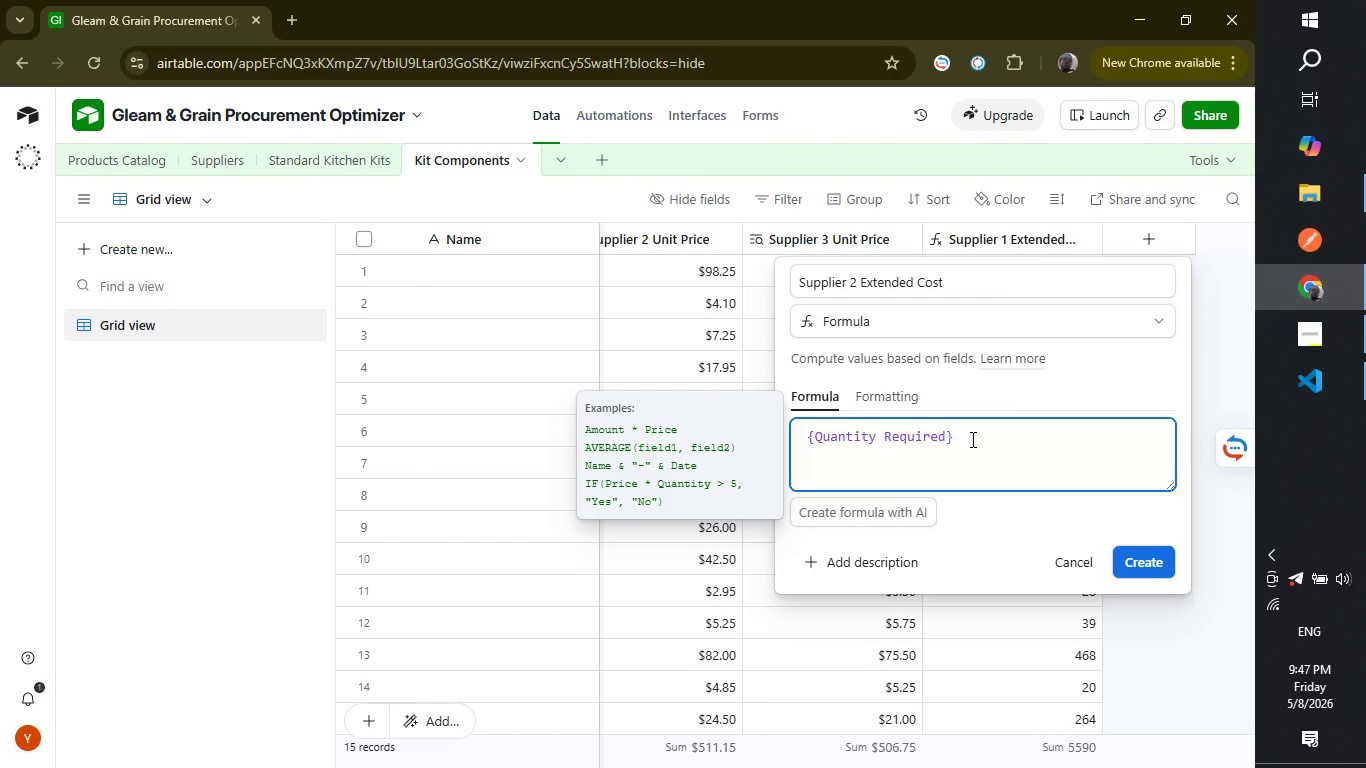 
key(Shift+ShiftLeft)
 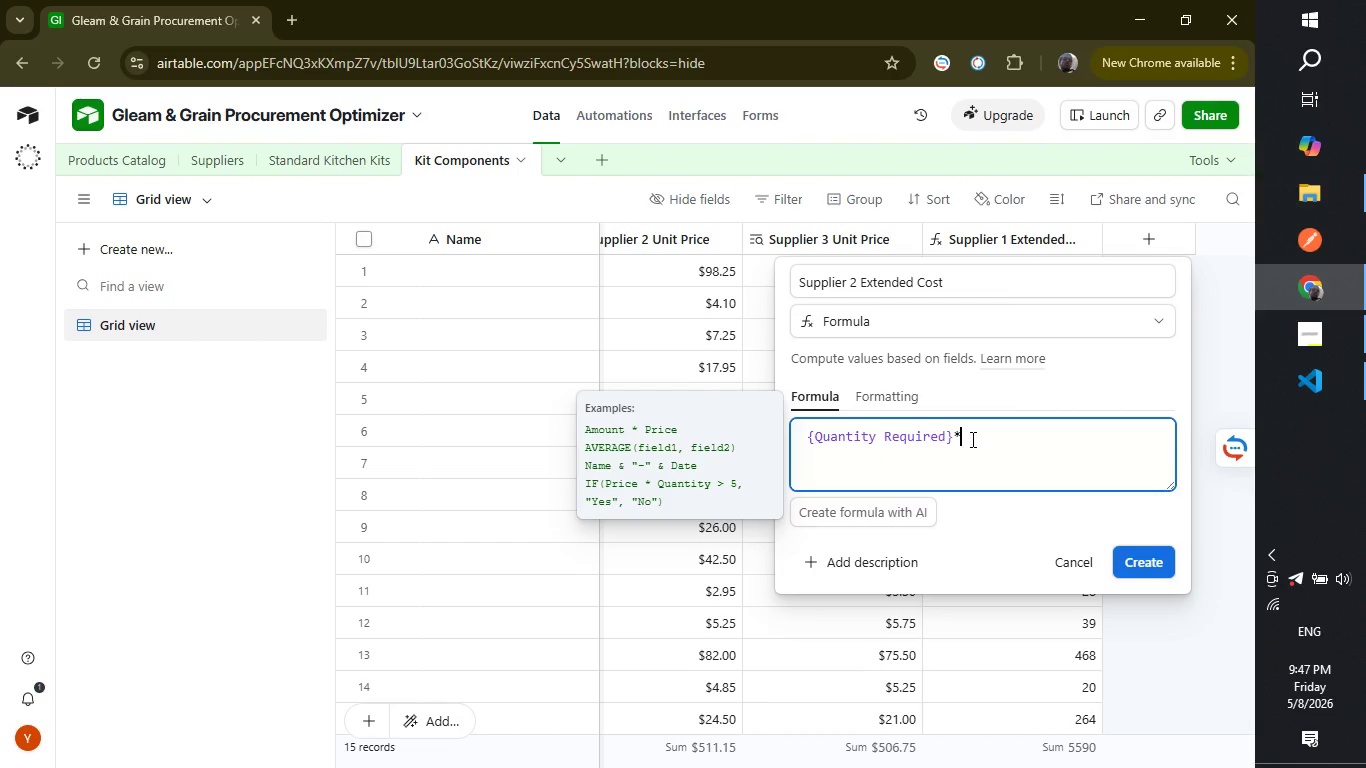 
key(Shift+8)
 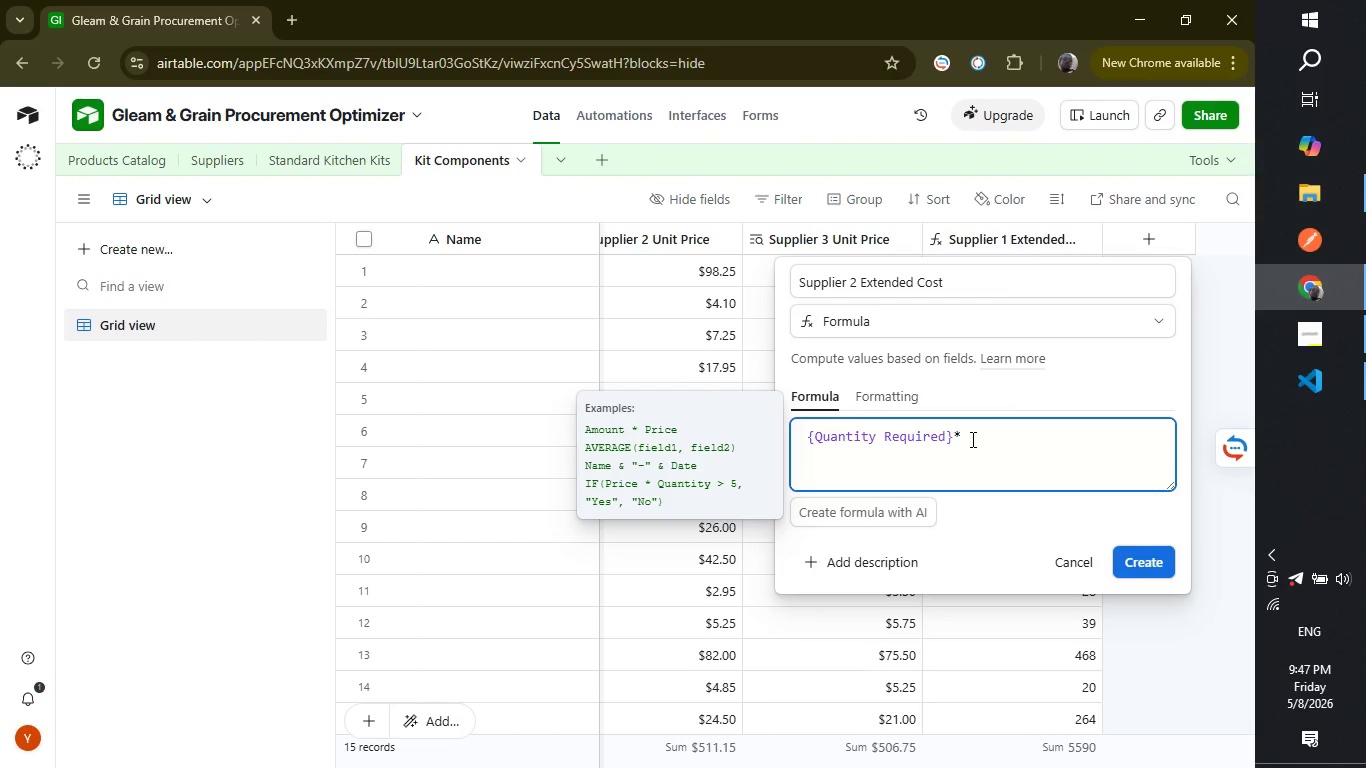 
key(Shift+ShiftLeft)
 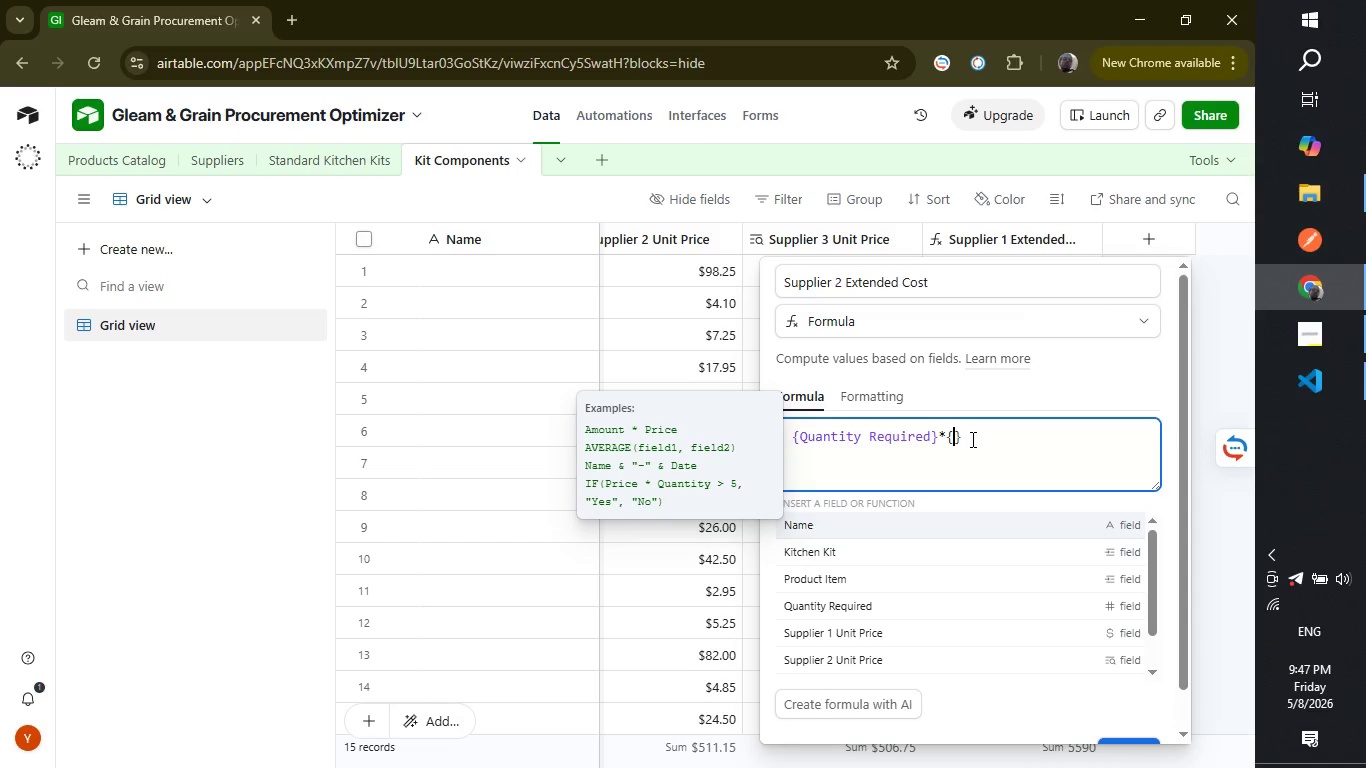 
key(Shift+BracketLeft)
 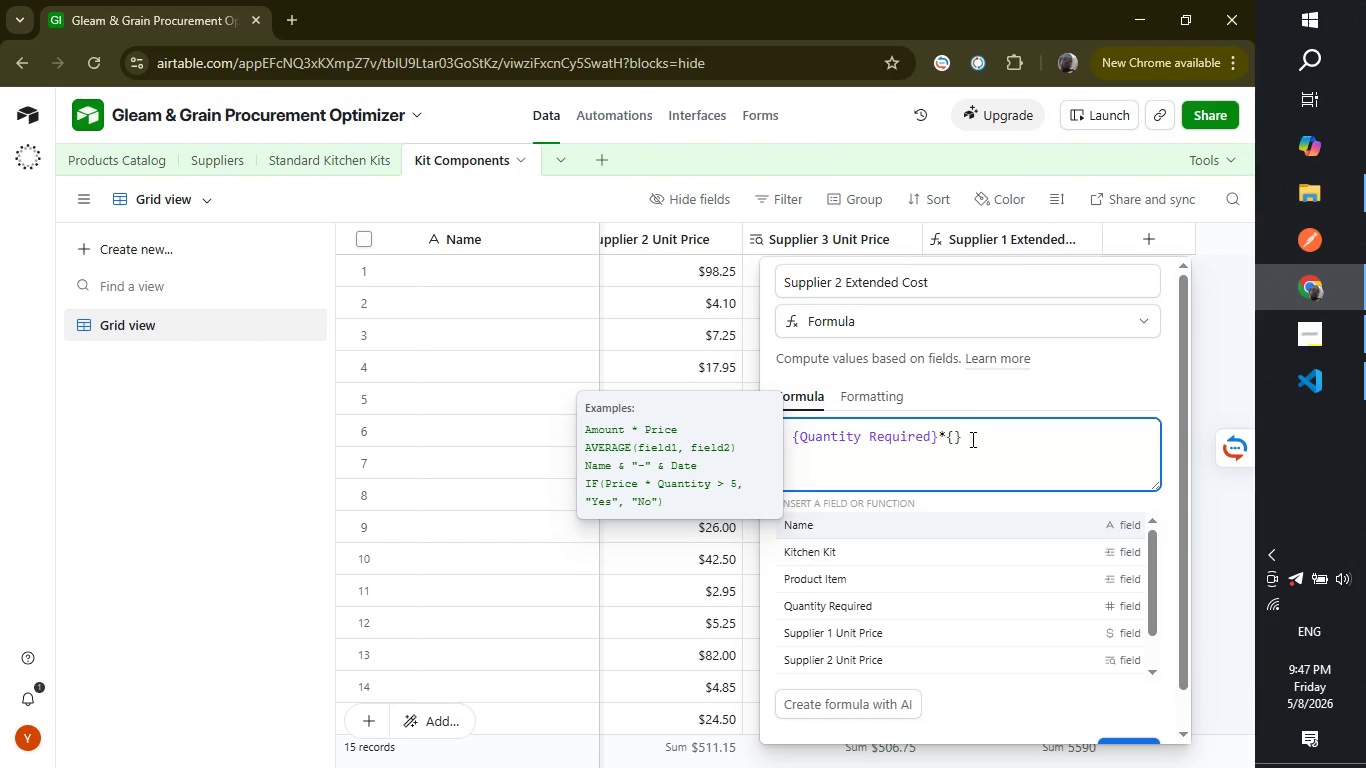 
type(Supp)
 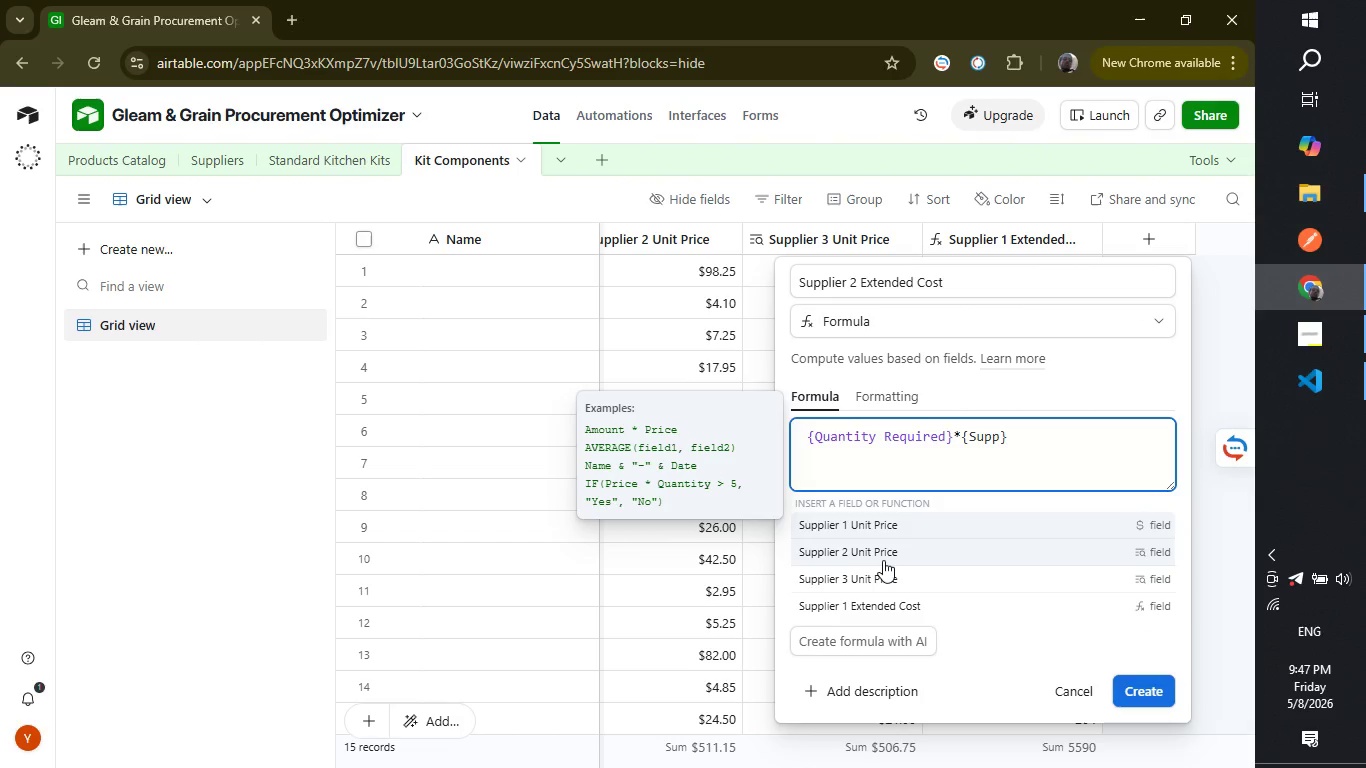 
left_click([883, 560])
 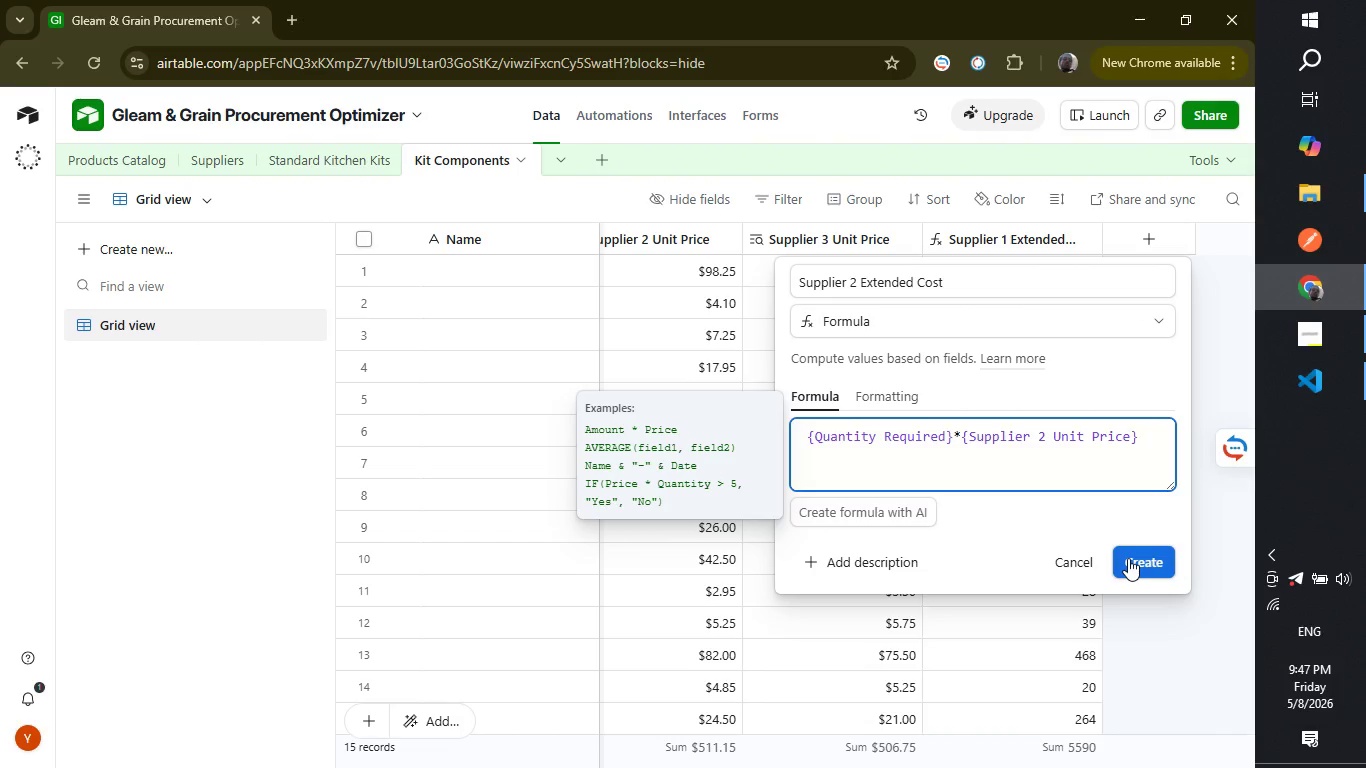 
left_click([1128, 558])
 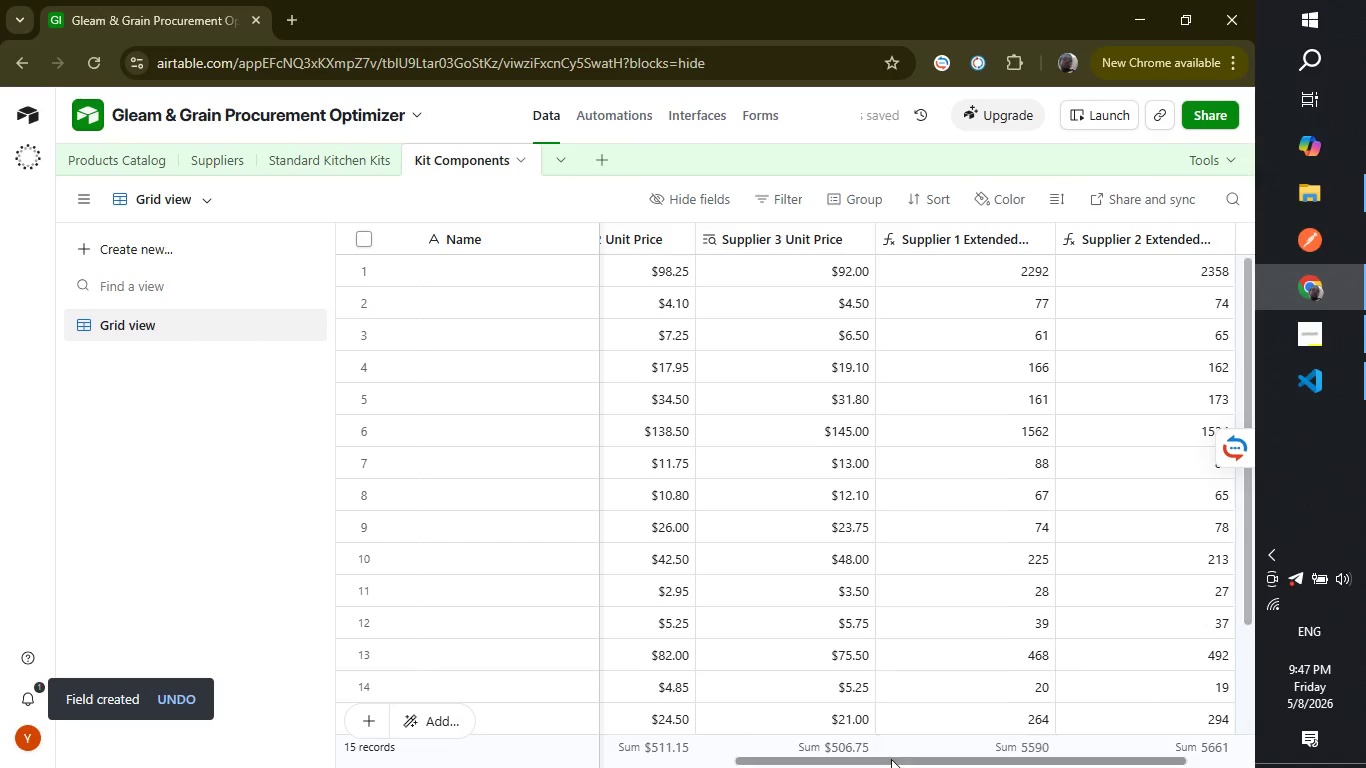 
left_click_drag(start_coordinate=[891, 760], to_coordinate=[1104, 758])
 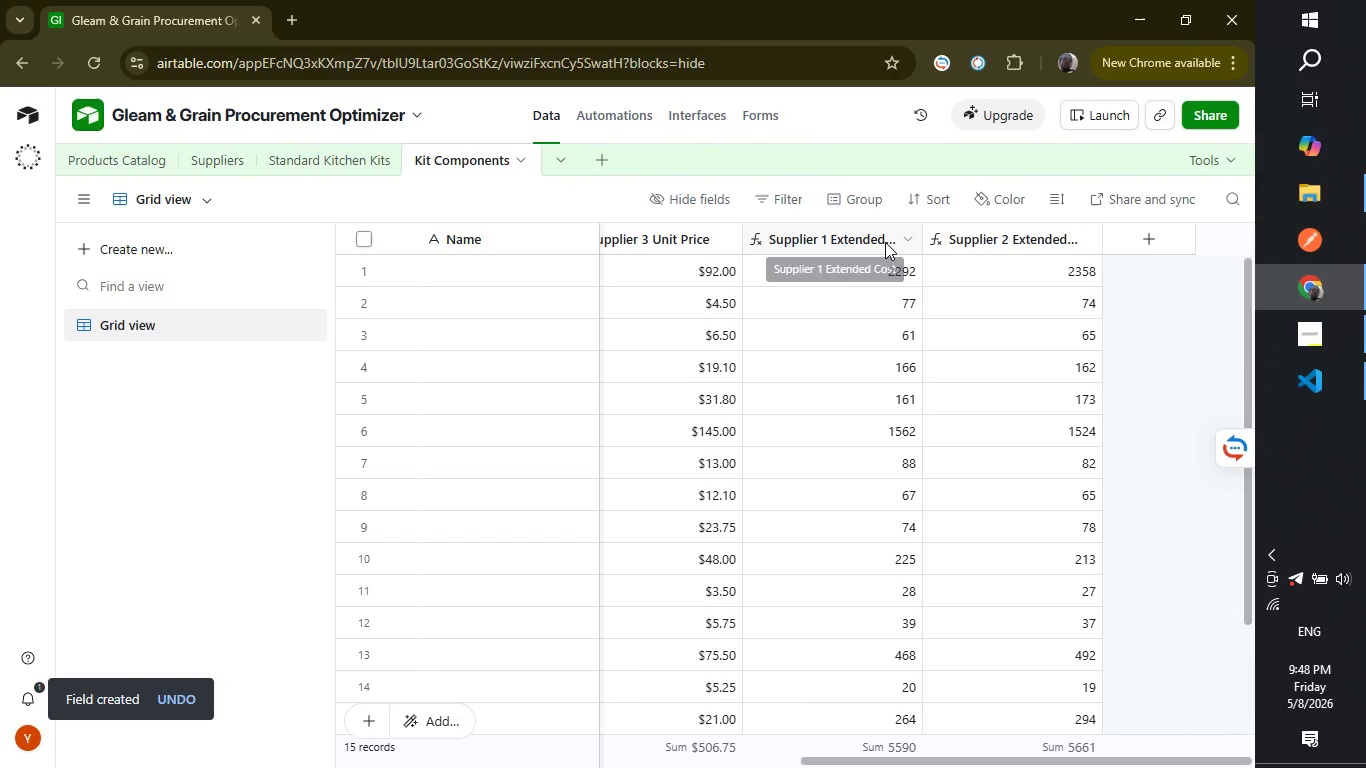 
right_click([885, 242])
 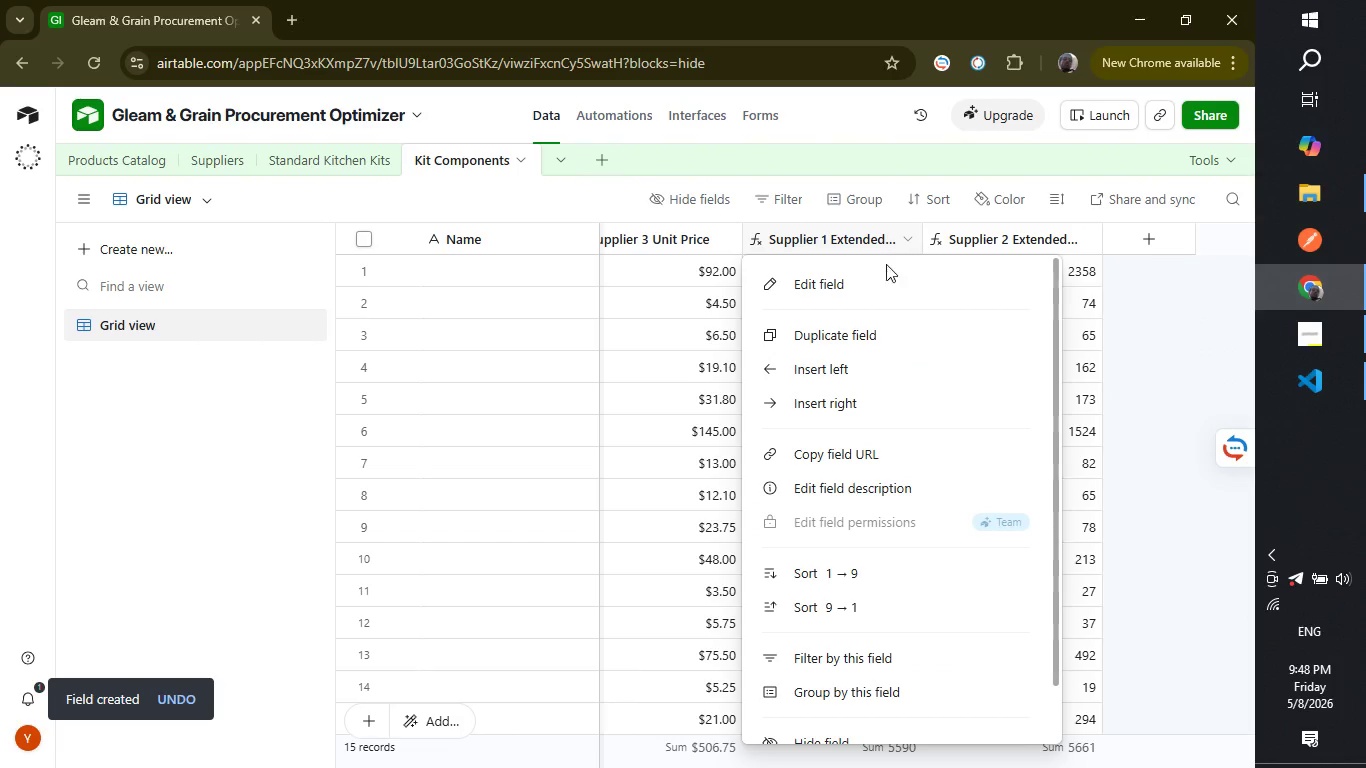 
left_click([885, 242])
 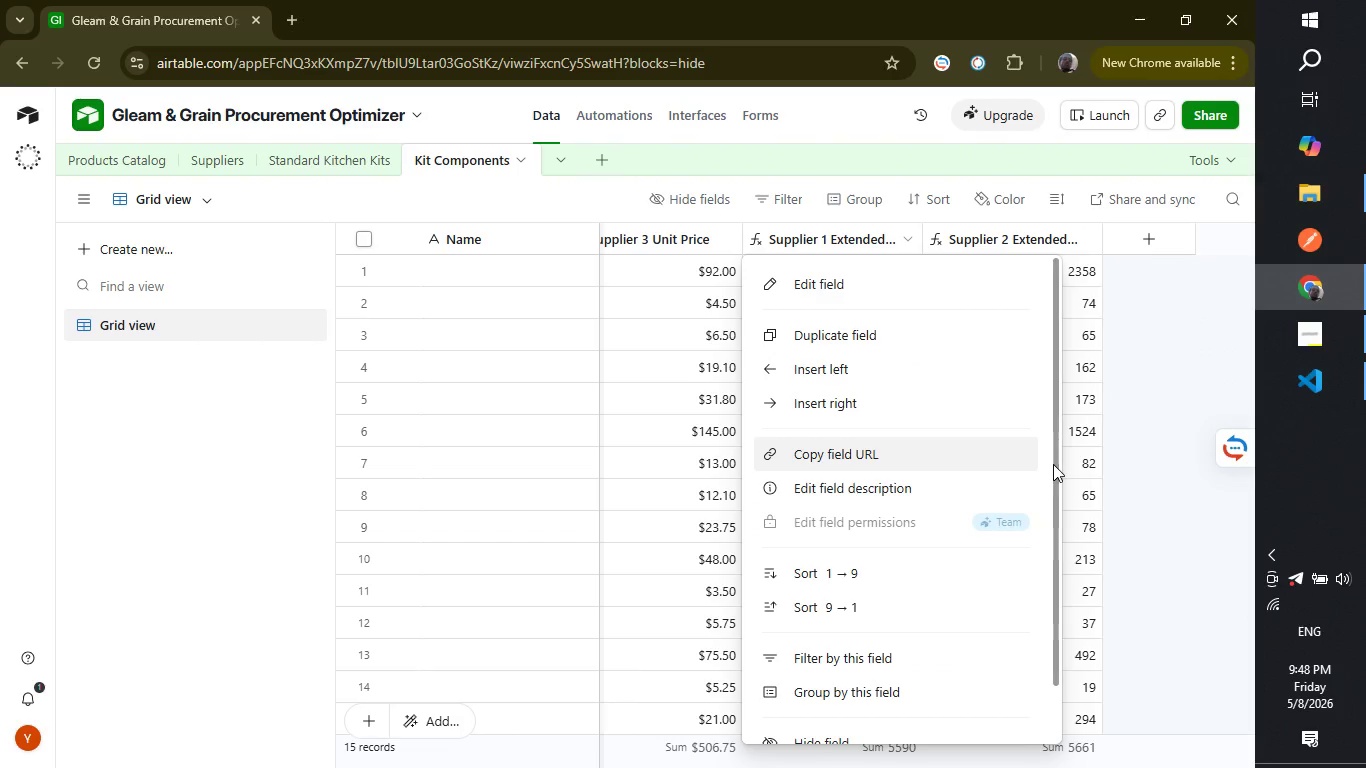 
left_click_drag(start_coordinate=[1054, 464], to_coordinate=[1065, 546])
 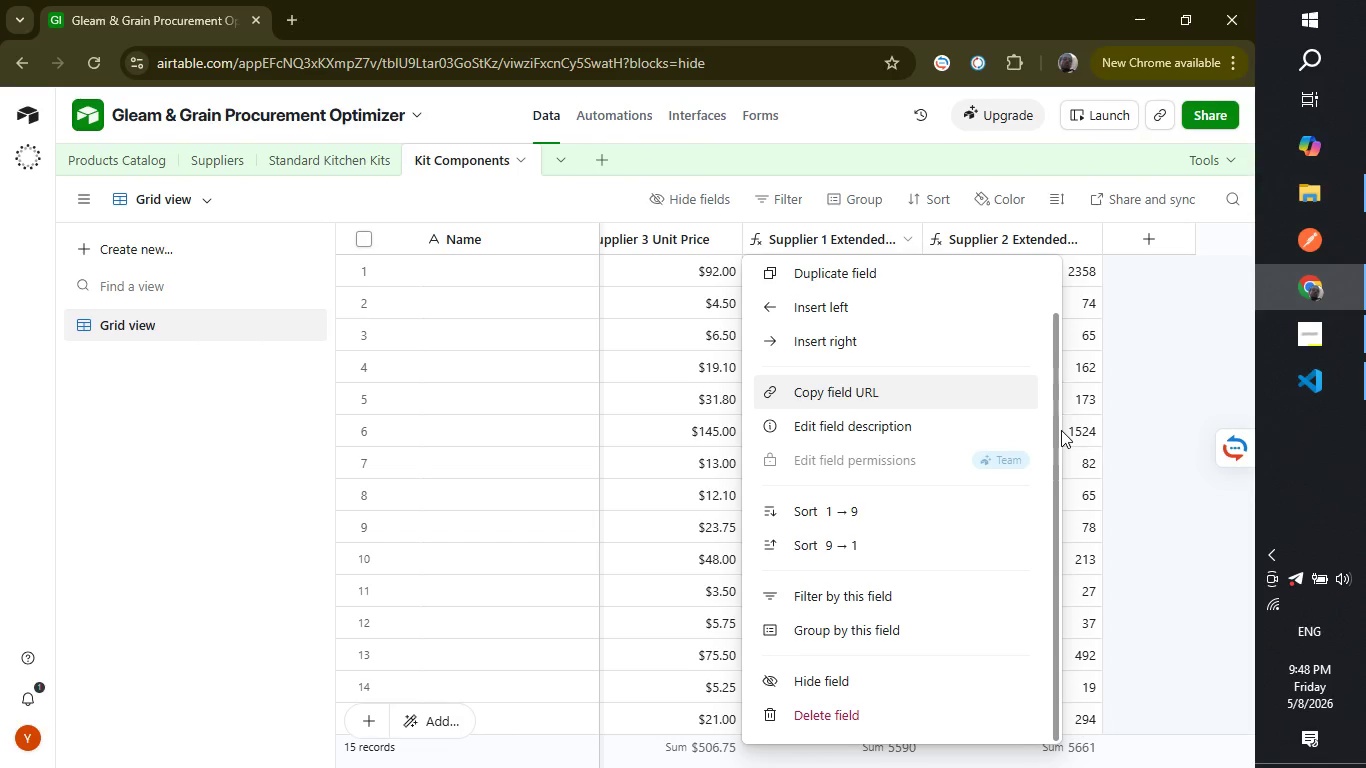 
left_click_drag(start_coordinate=[1054, 426], to_coordinate=[1044, 344])
 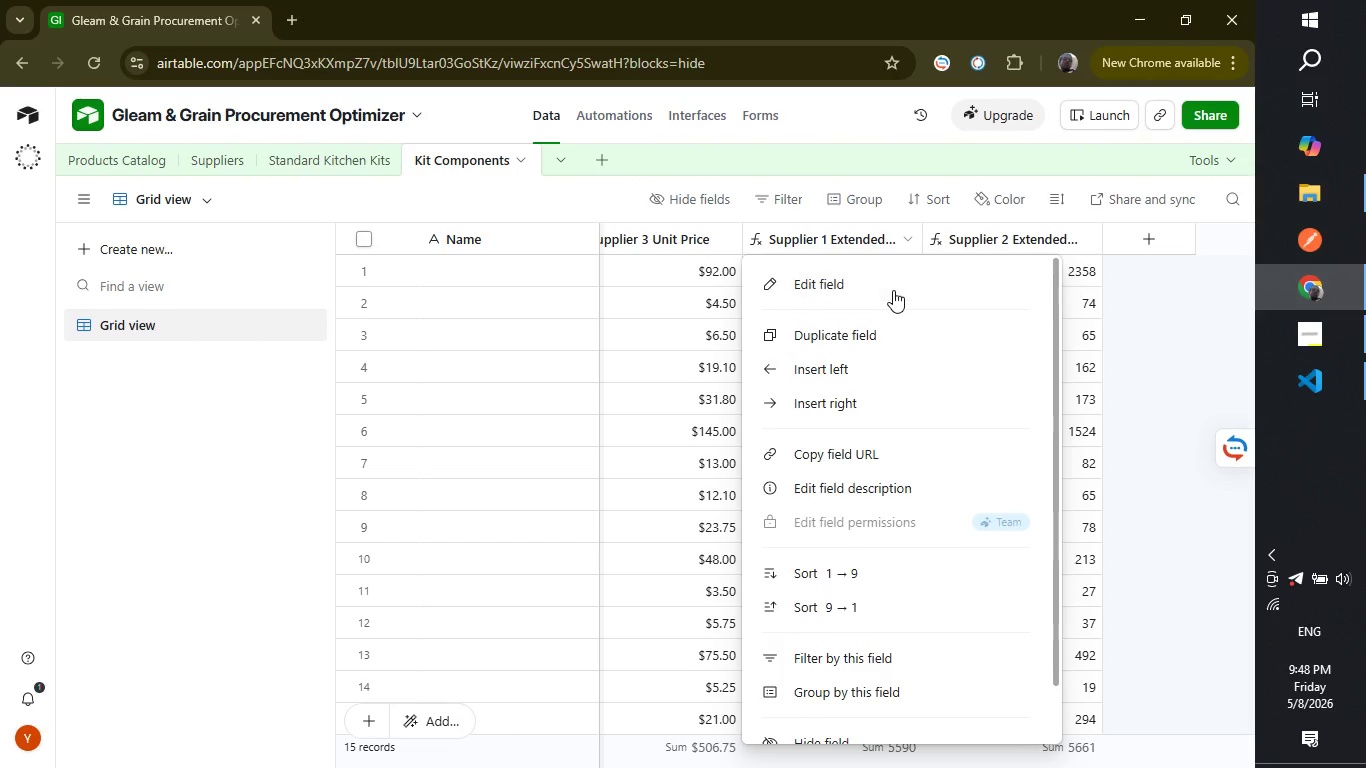 
left_click([893, 290])
 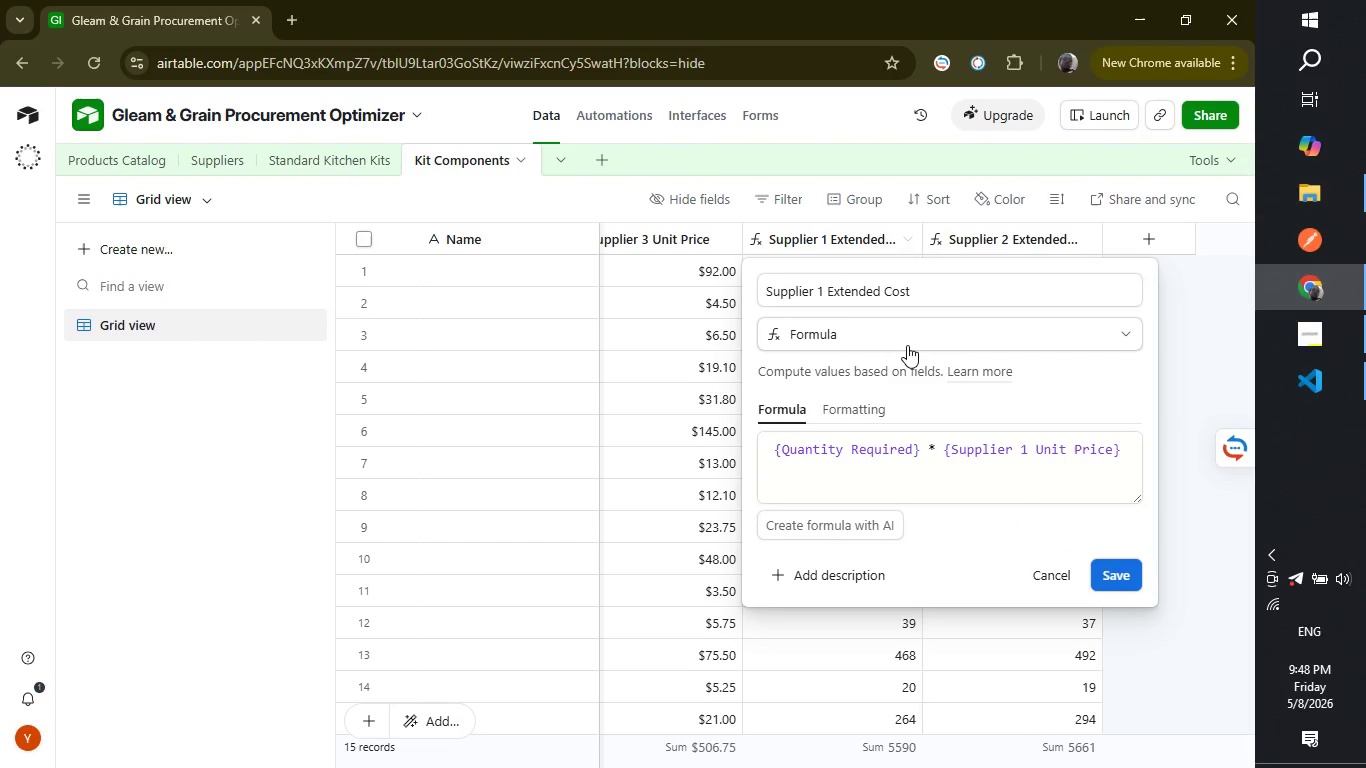 
left_click([907, 345])
 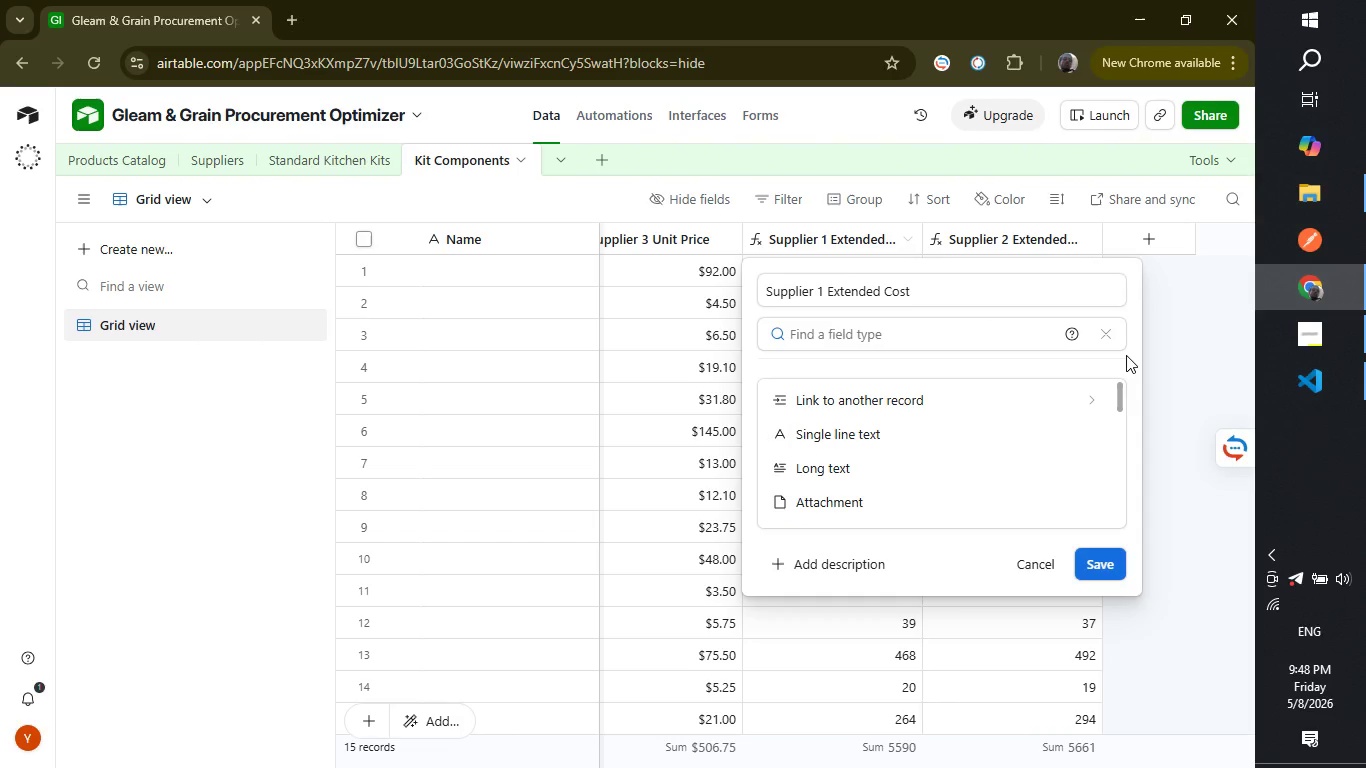 
left_click([1126, 355])
 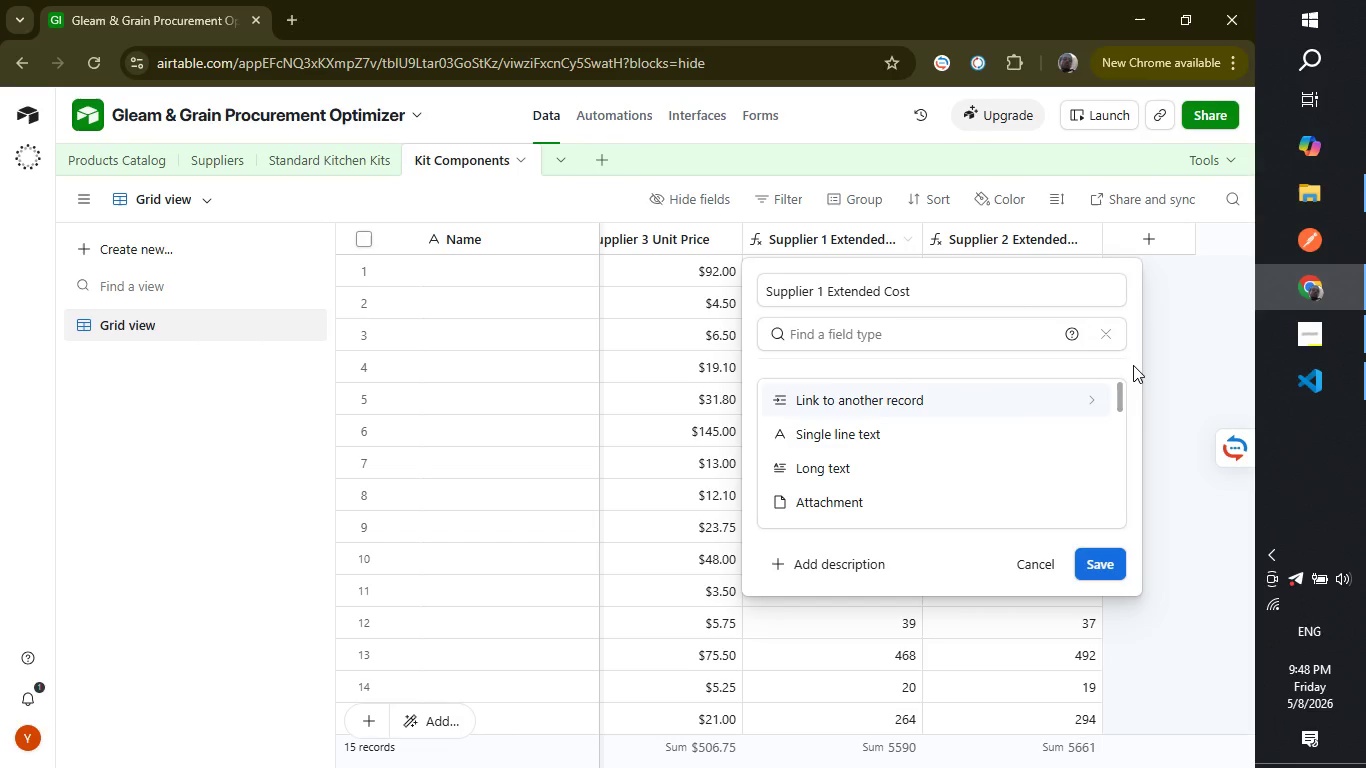 
wait(5.33)
 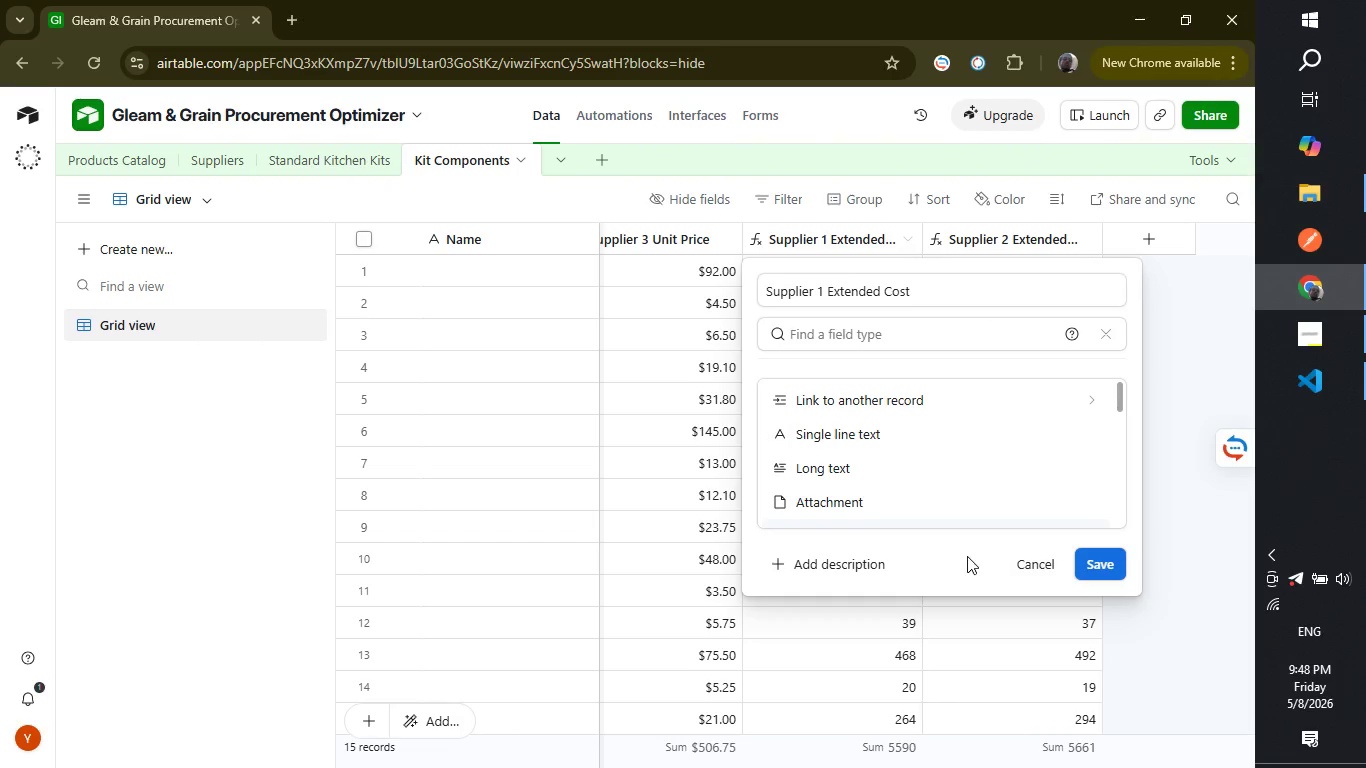 
left_click([1172, 371])
 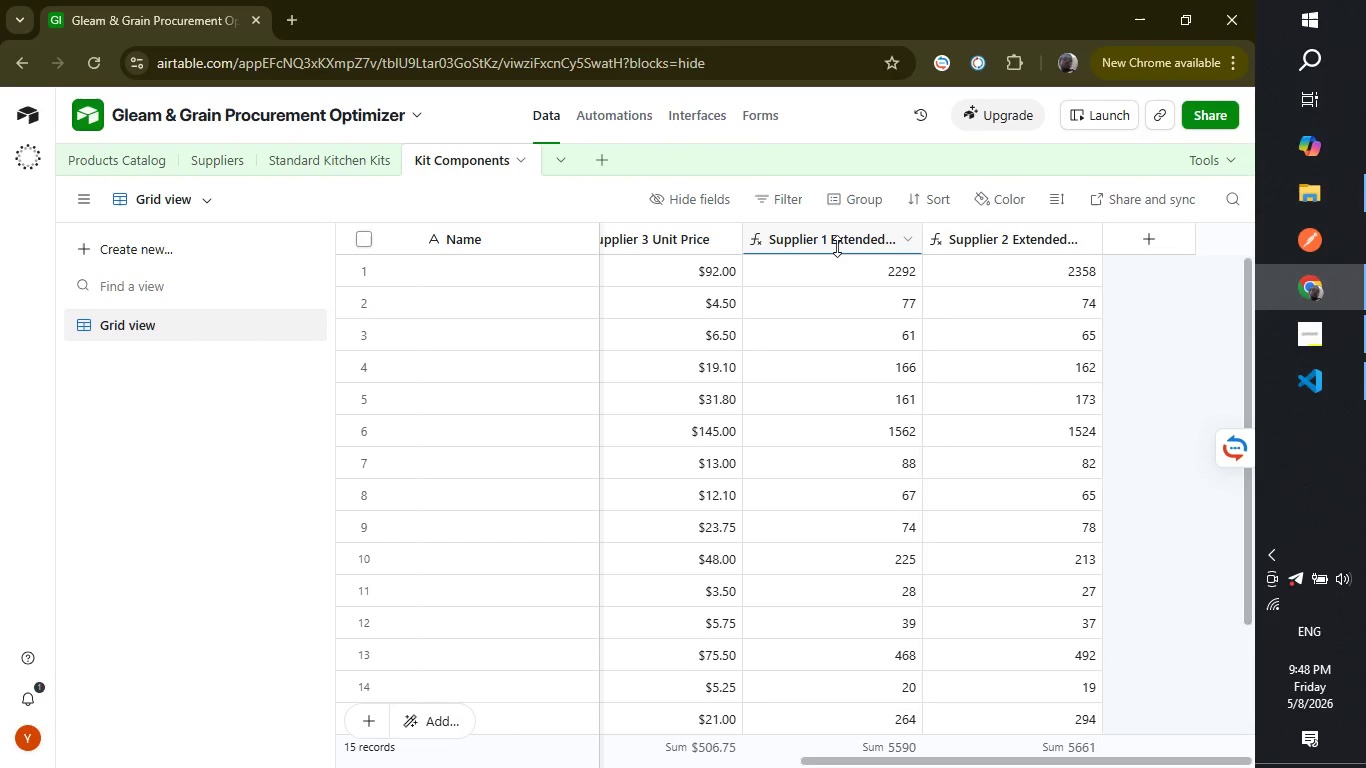 
double_click([837, 246])
 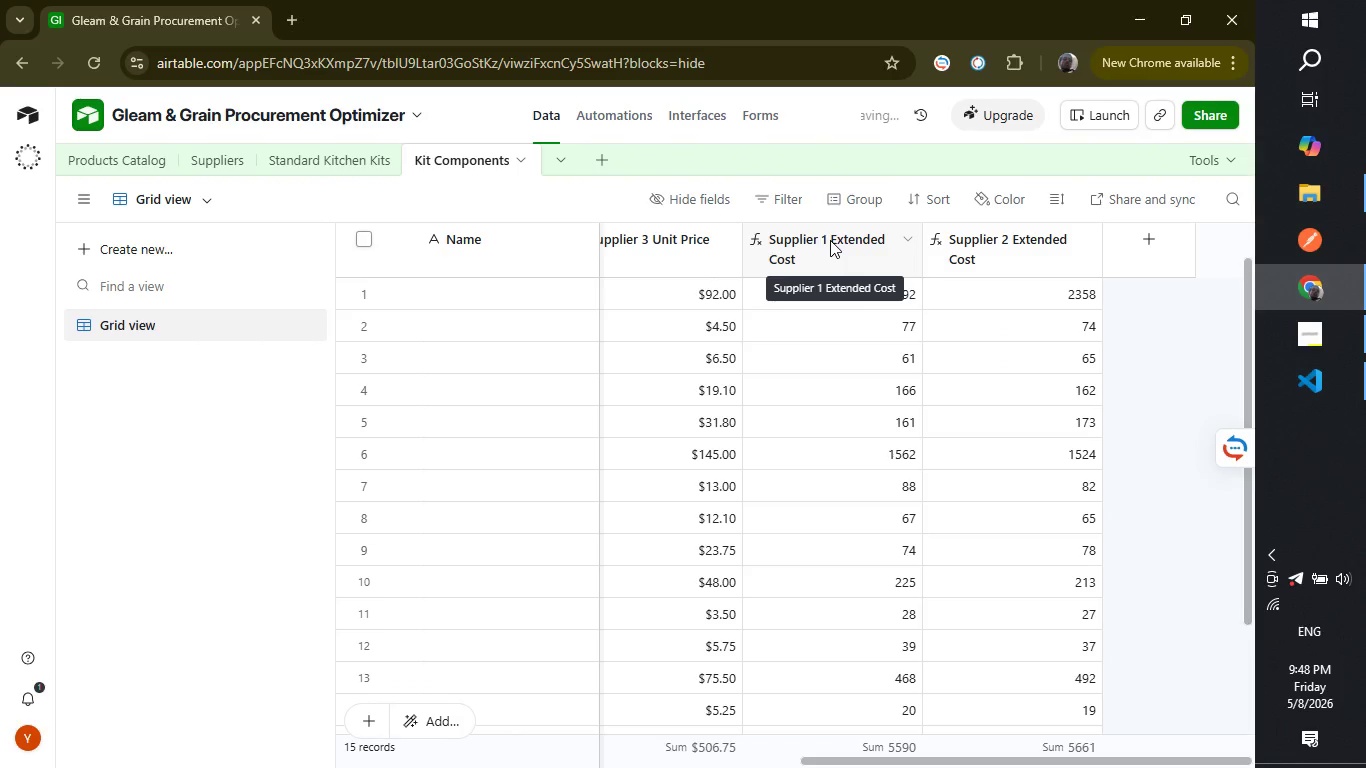 
double_click([830, 240])
 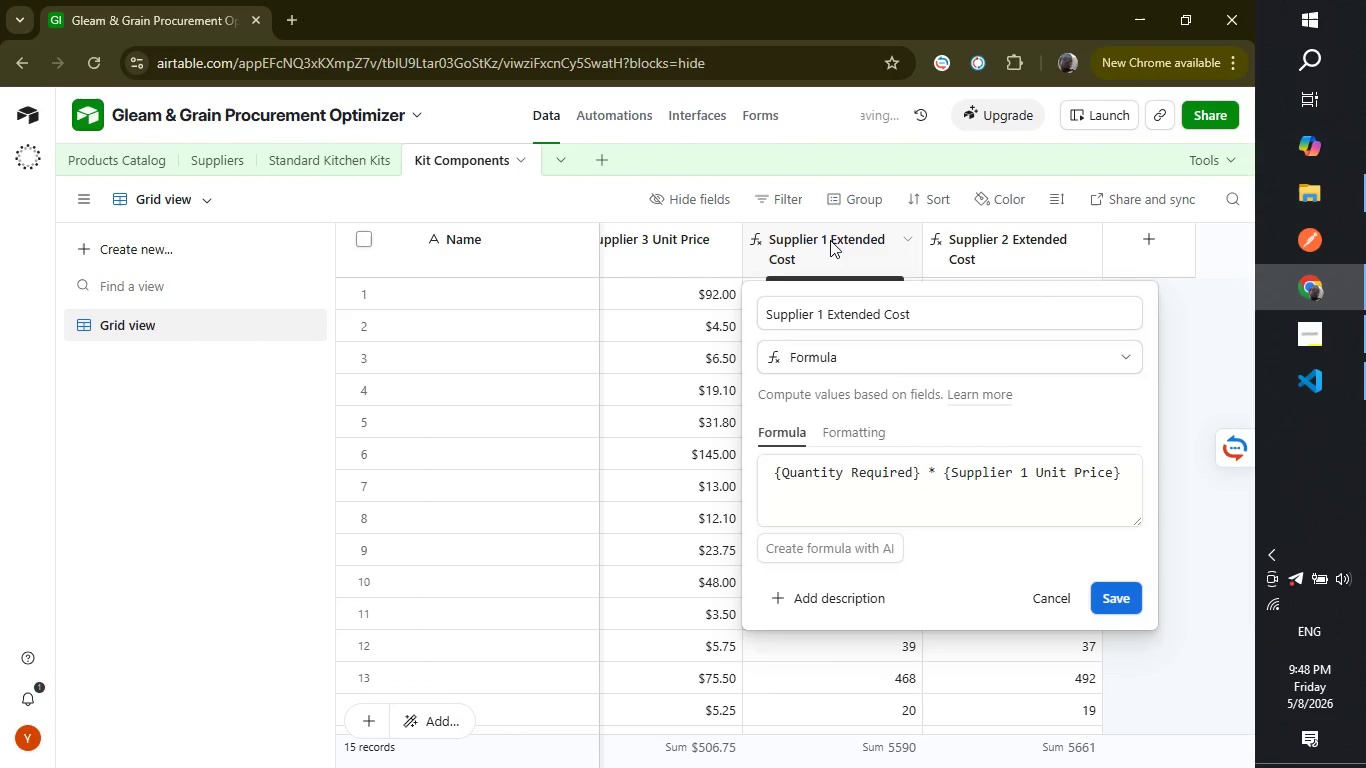 
triple_click([830, 240])
 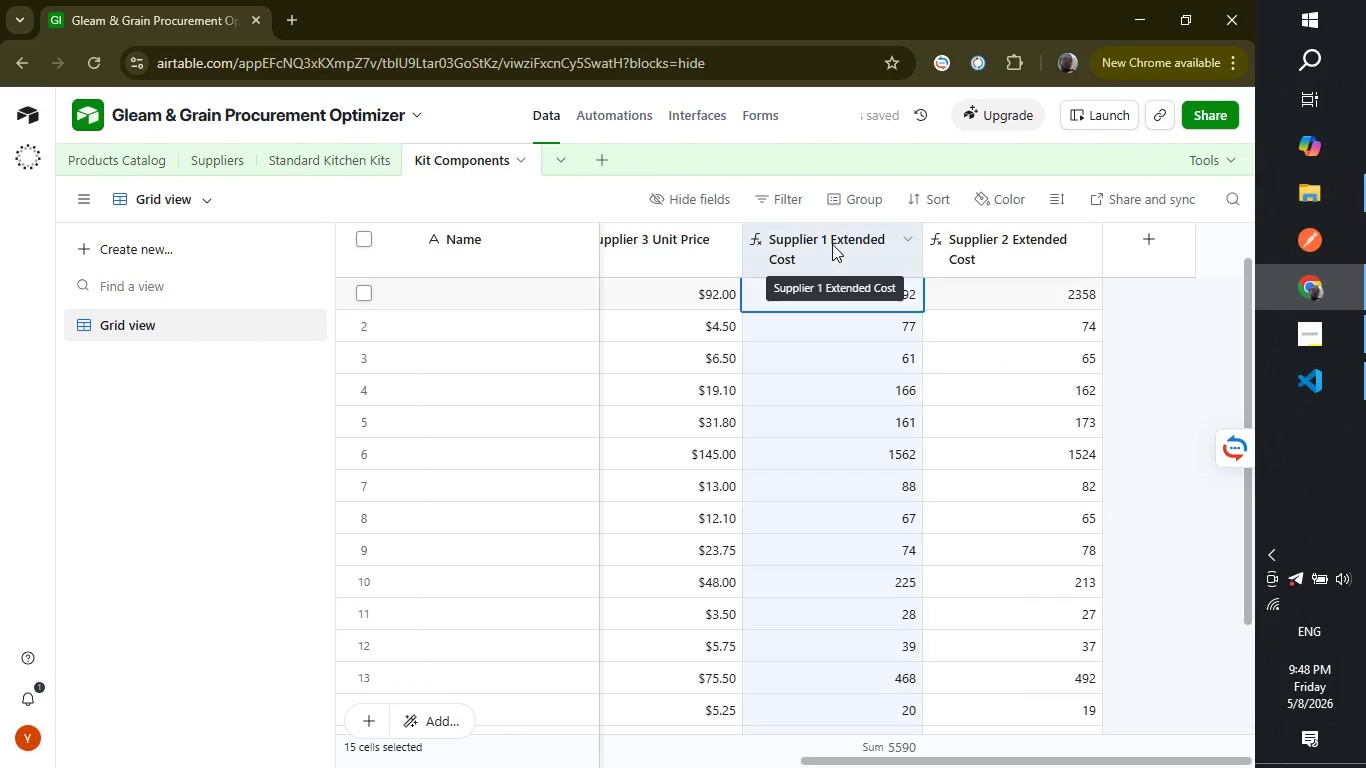 
double_click([832, 244])
 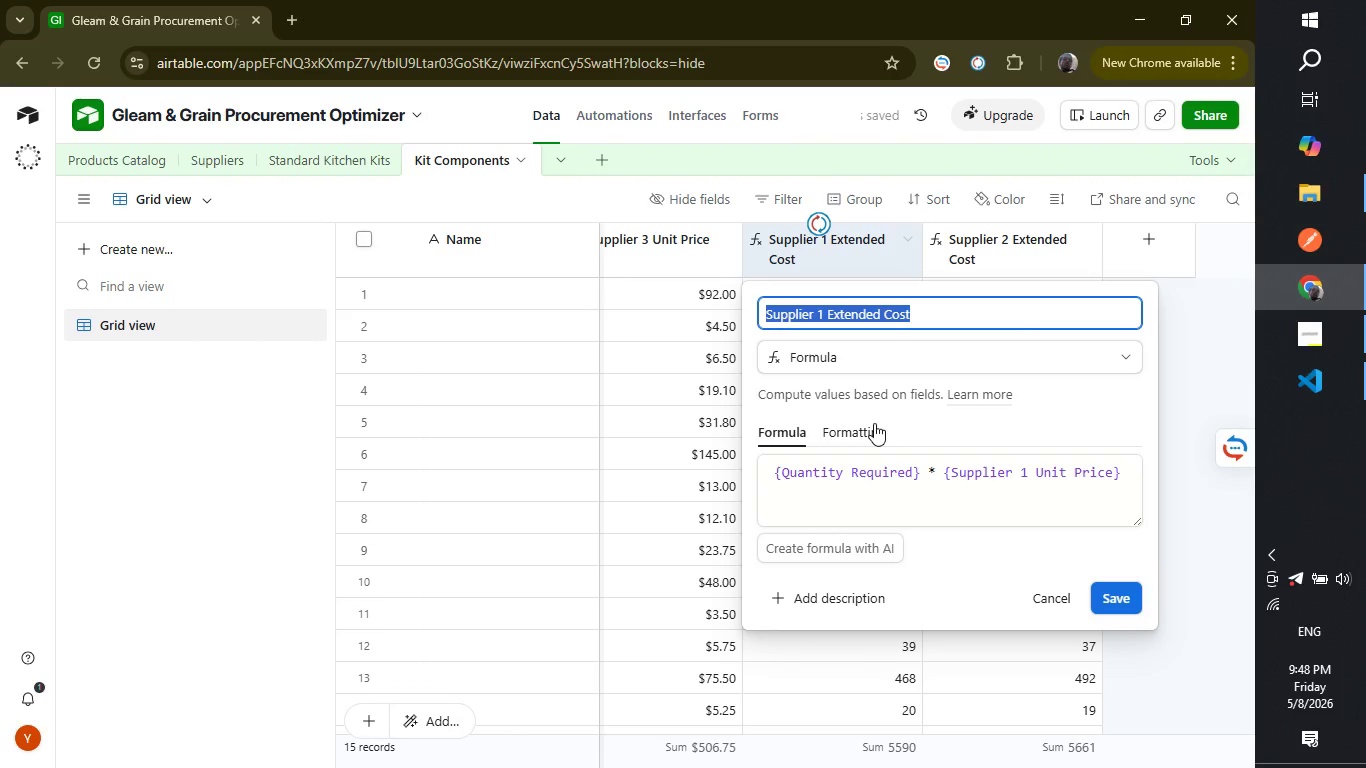 
left_click([874, 423])
 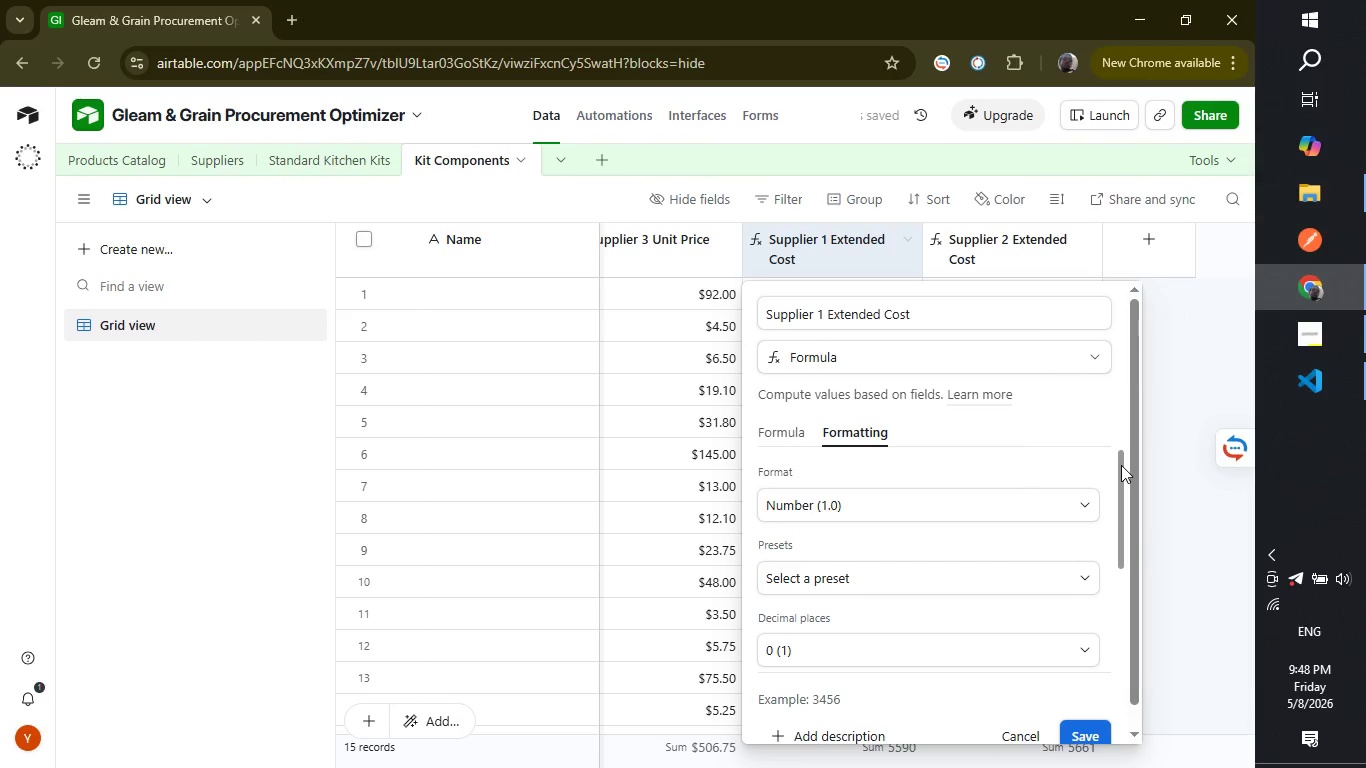 
left_click_drag(start_coordinate=[1121, 465], to_coordinate=[1271, 471])
 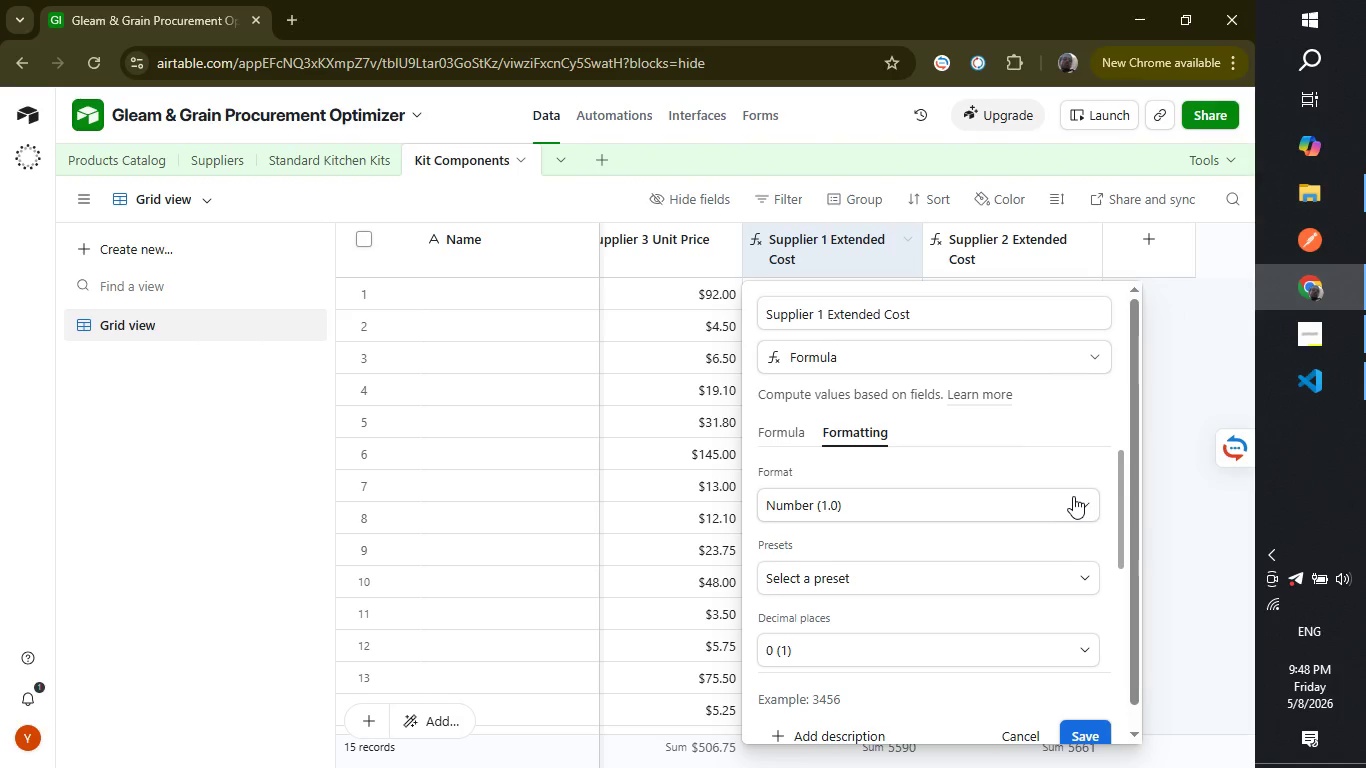 
left_click([1073, 496])
 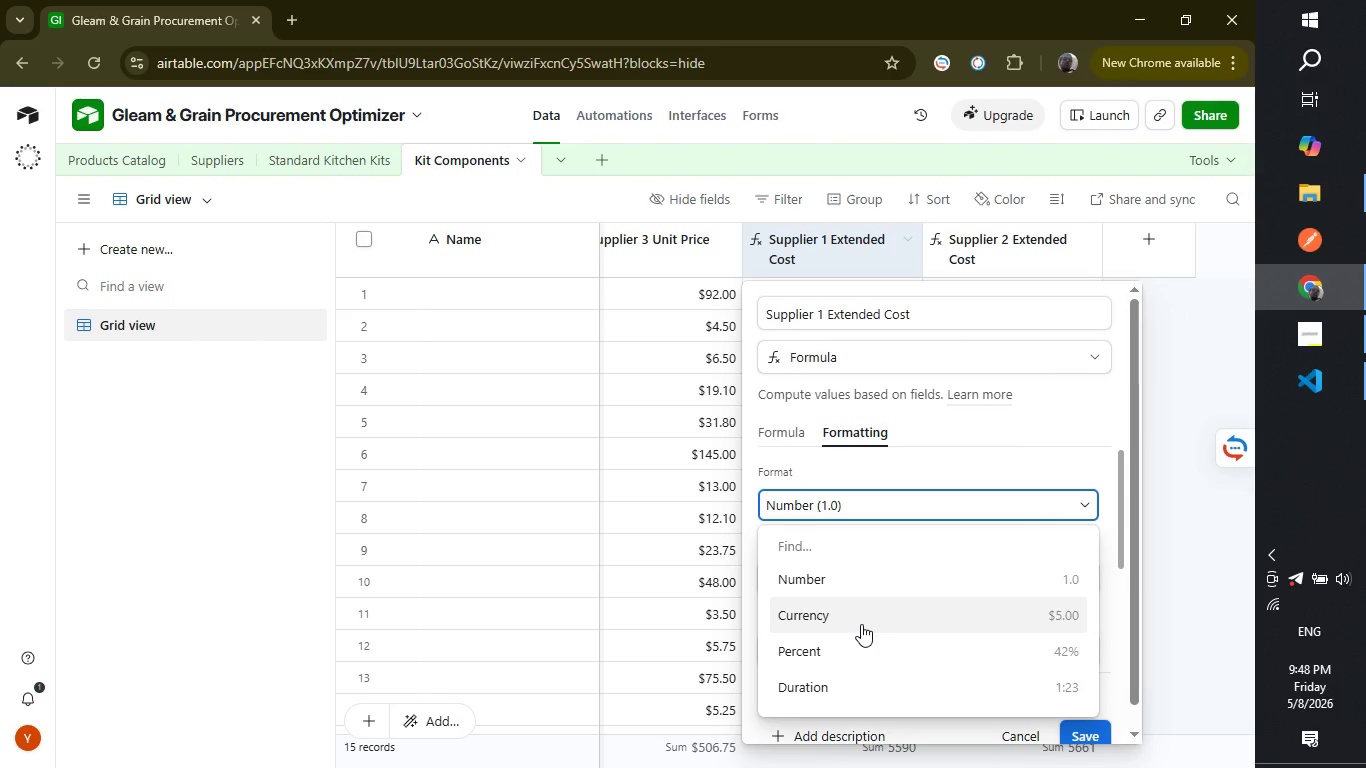 
left_click([861, 624])
 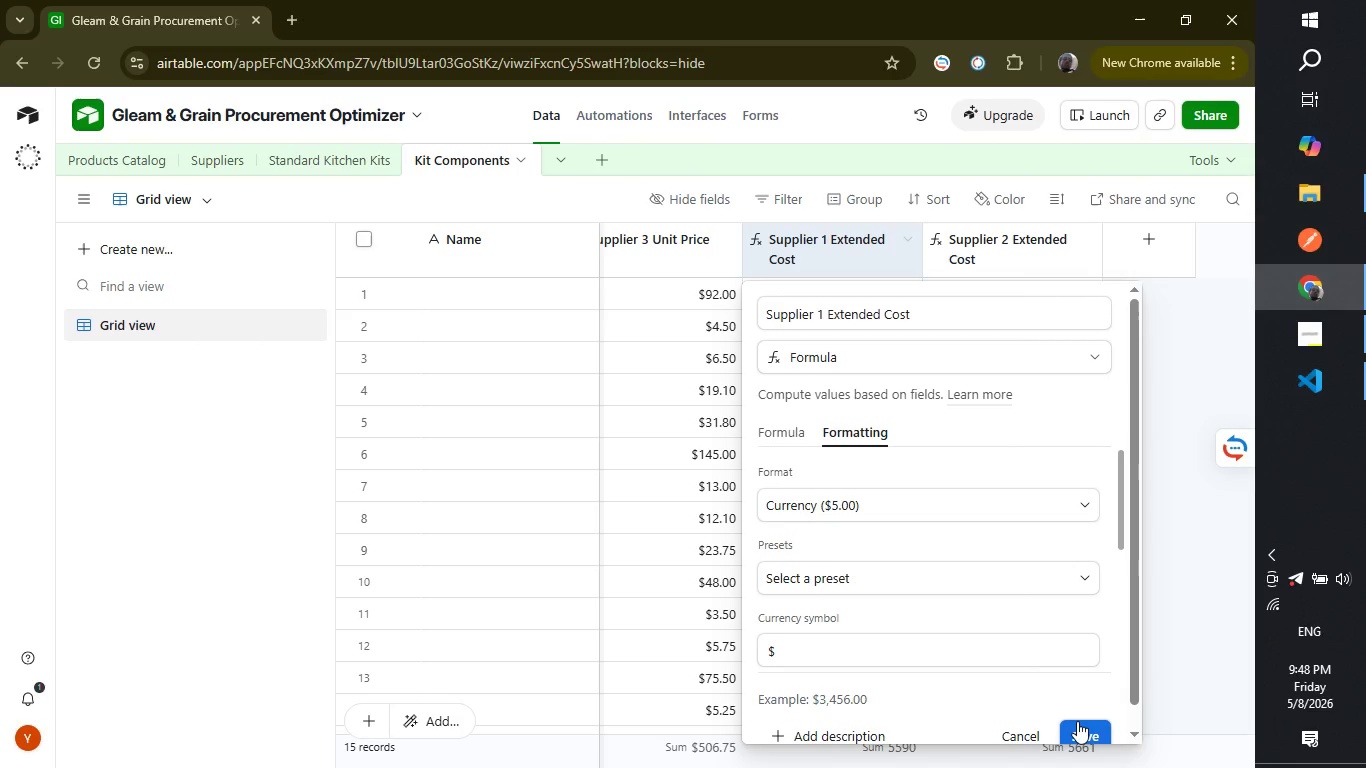 
left_click([1077, 722])
 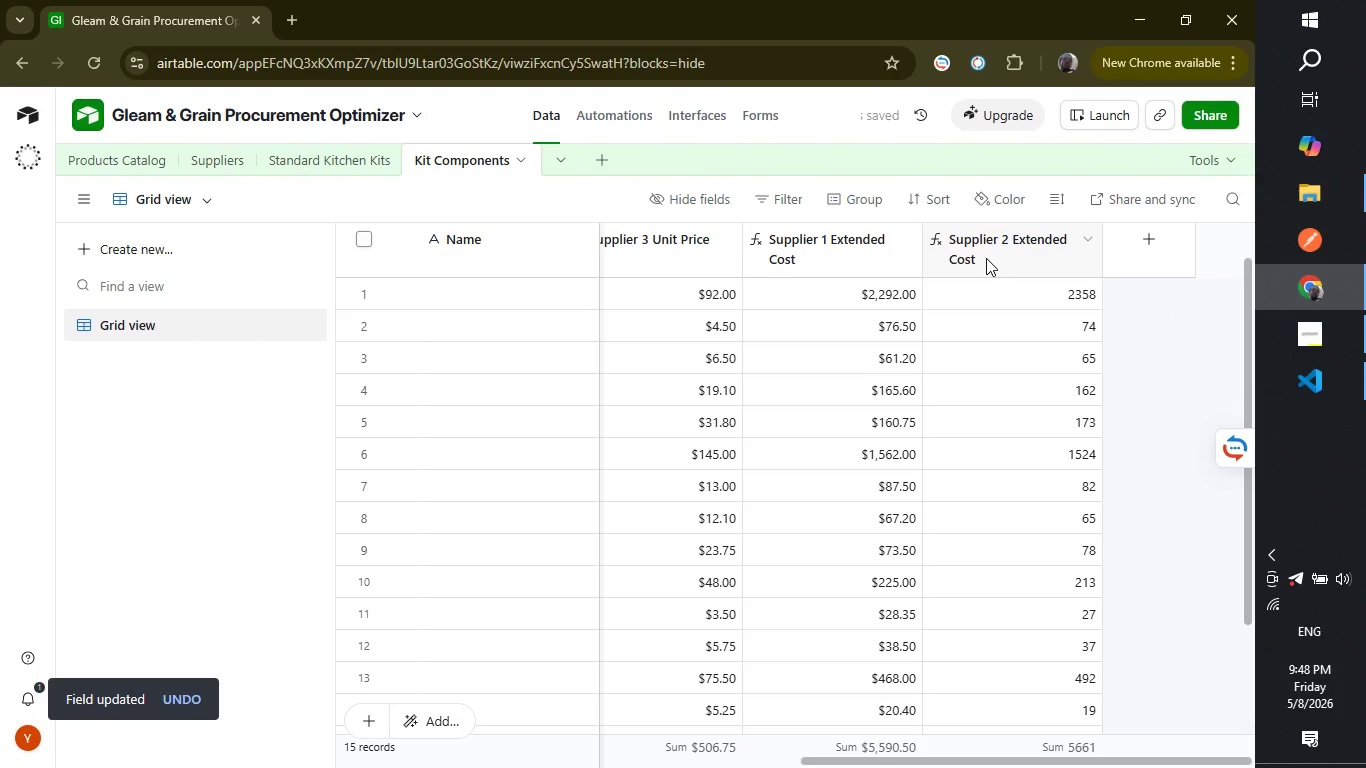 
right_click([986, 258])
 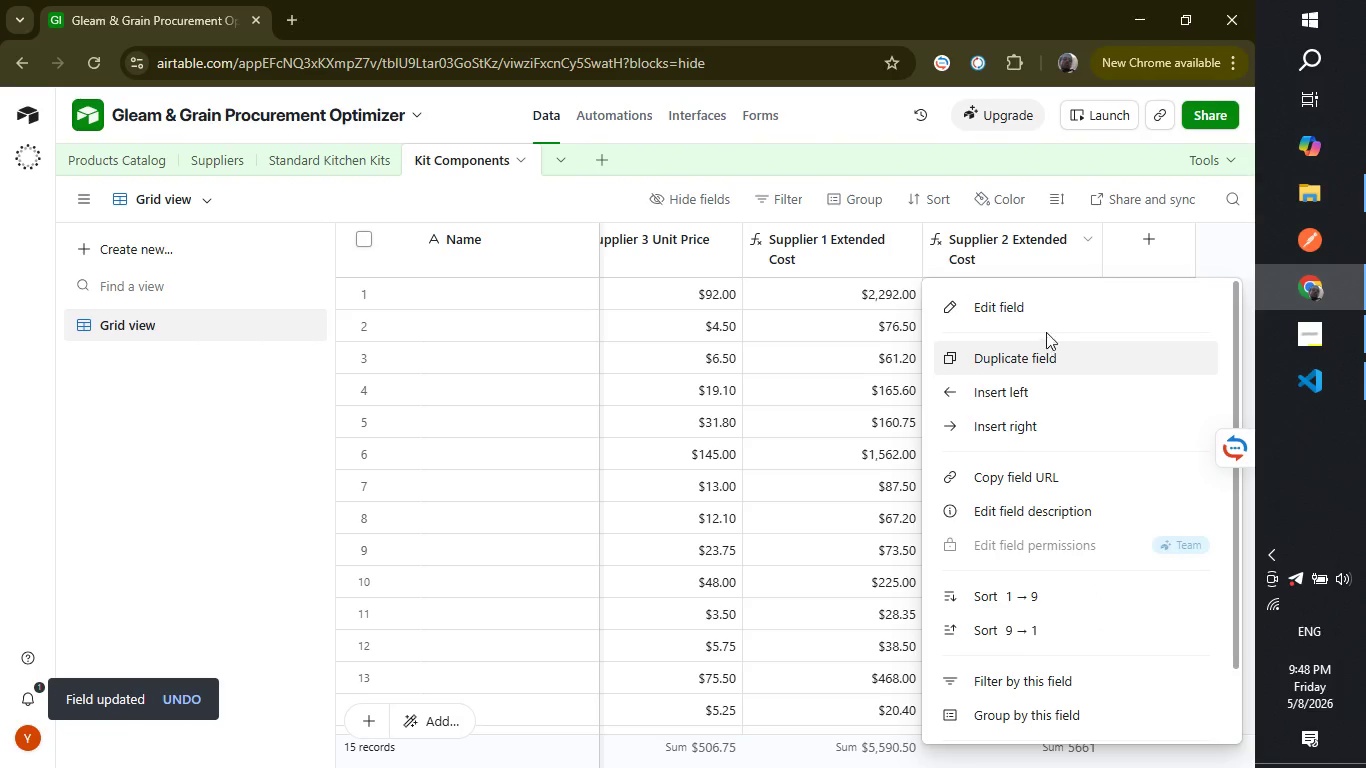 
left_click([1046, 319])
 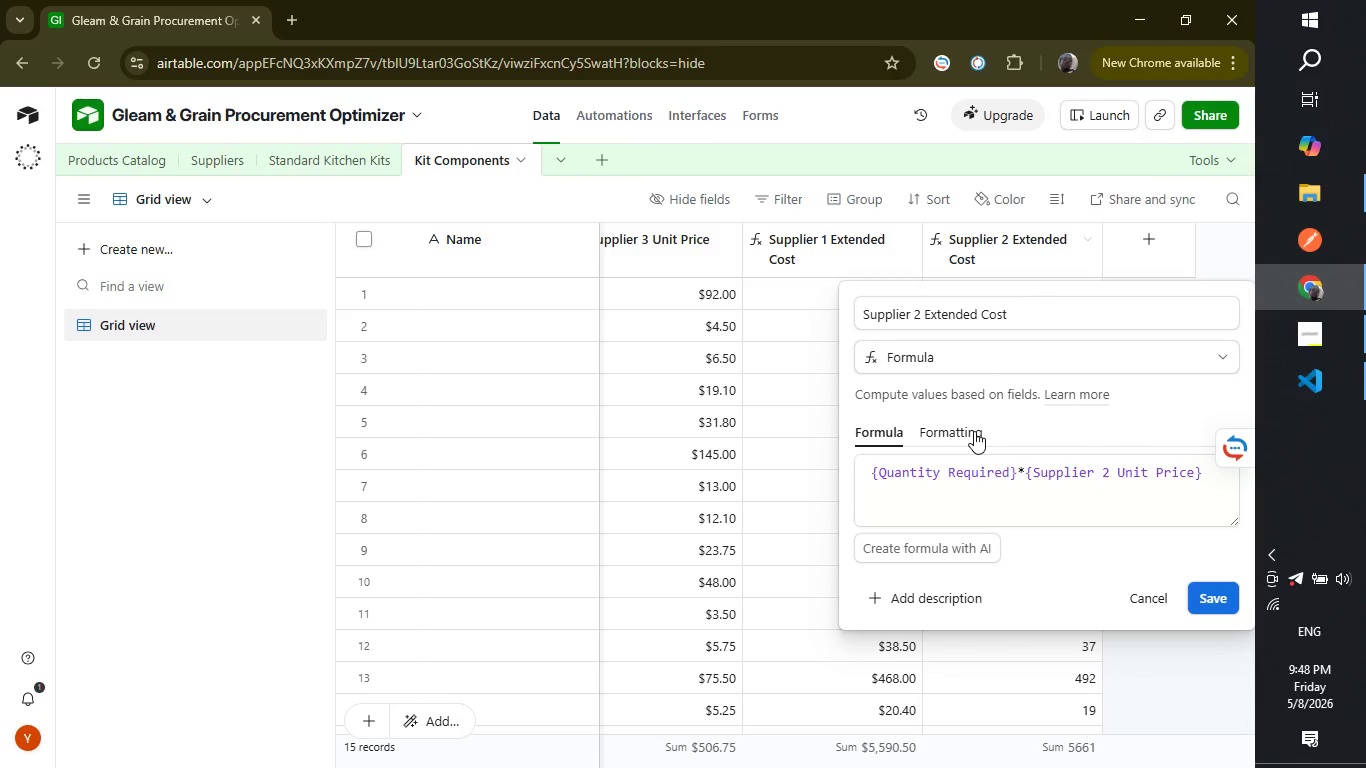 
left_click([974, 431])
 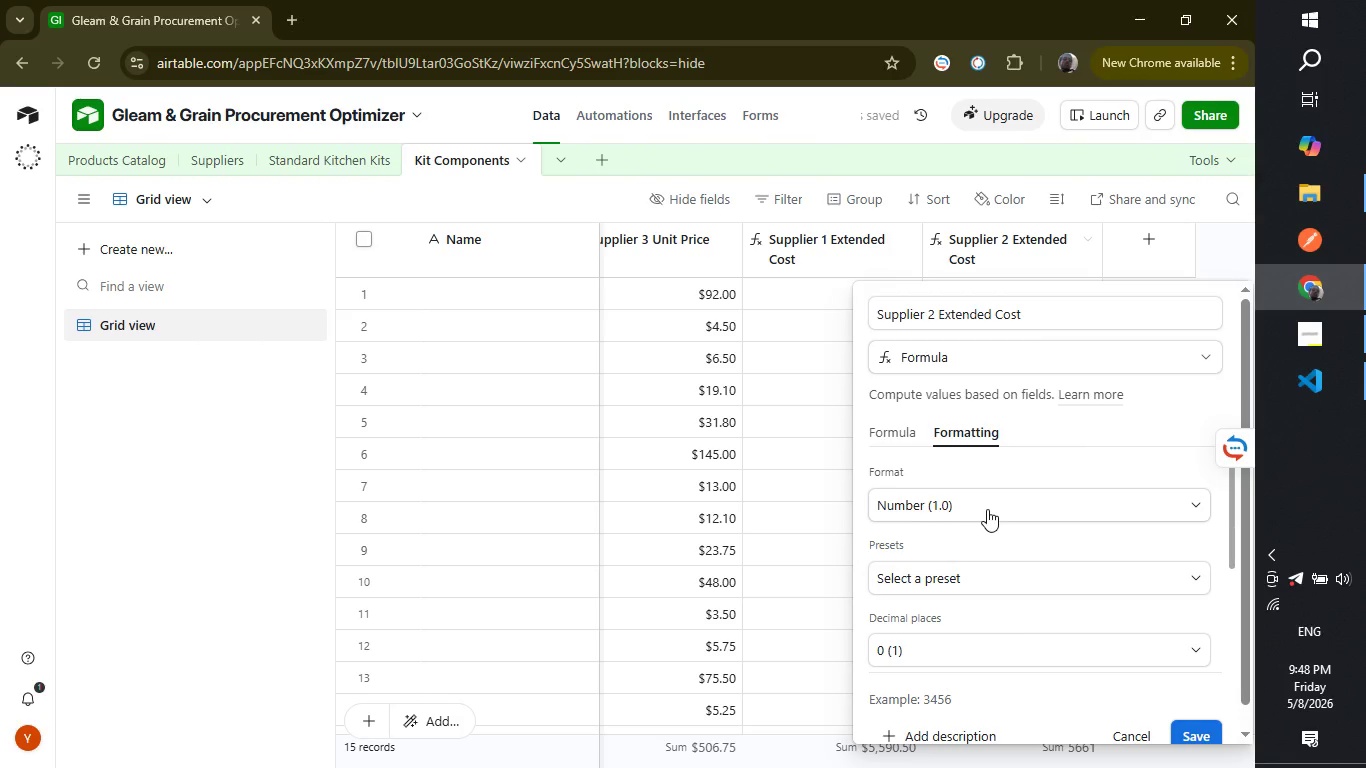 
left_click([987, 509])
 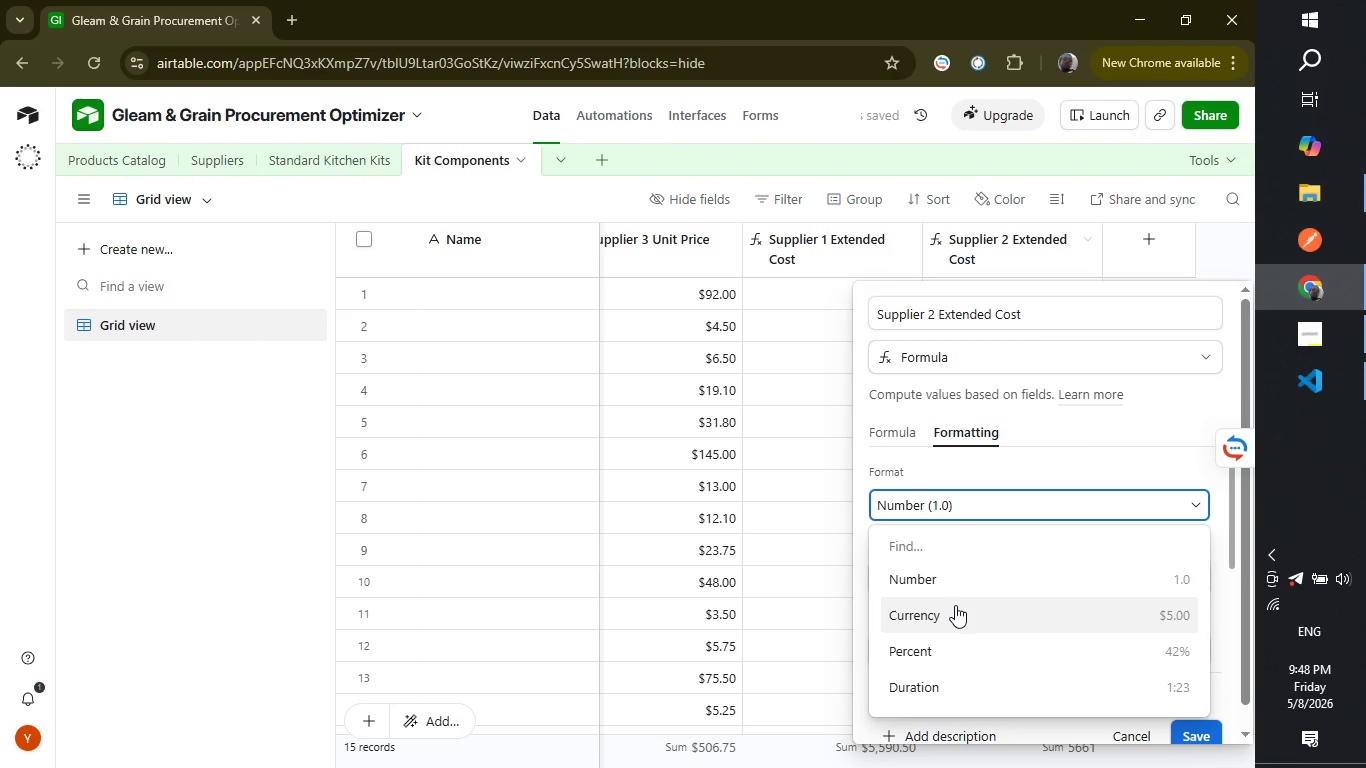 
left_click([955, 605])
 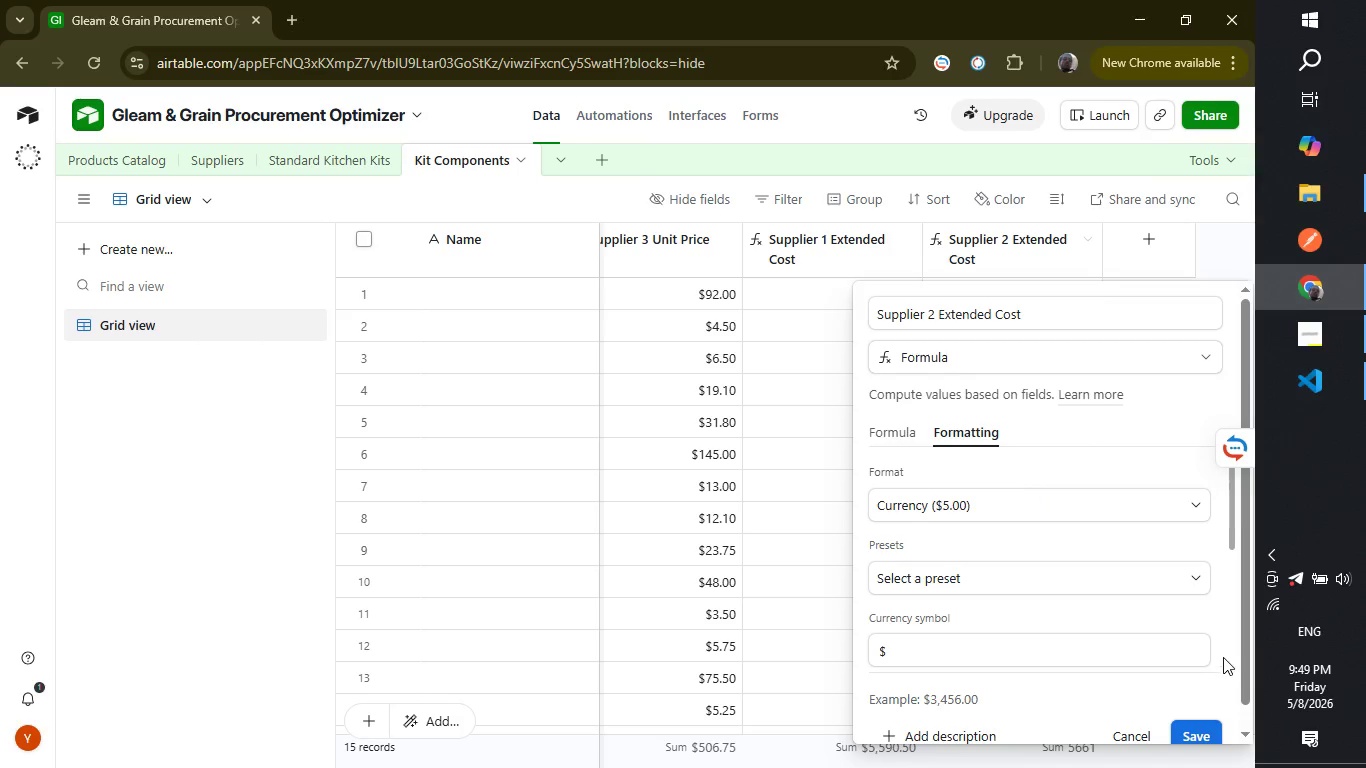 
wait(7.0)
 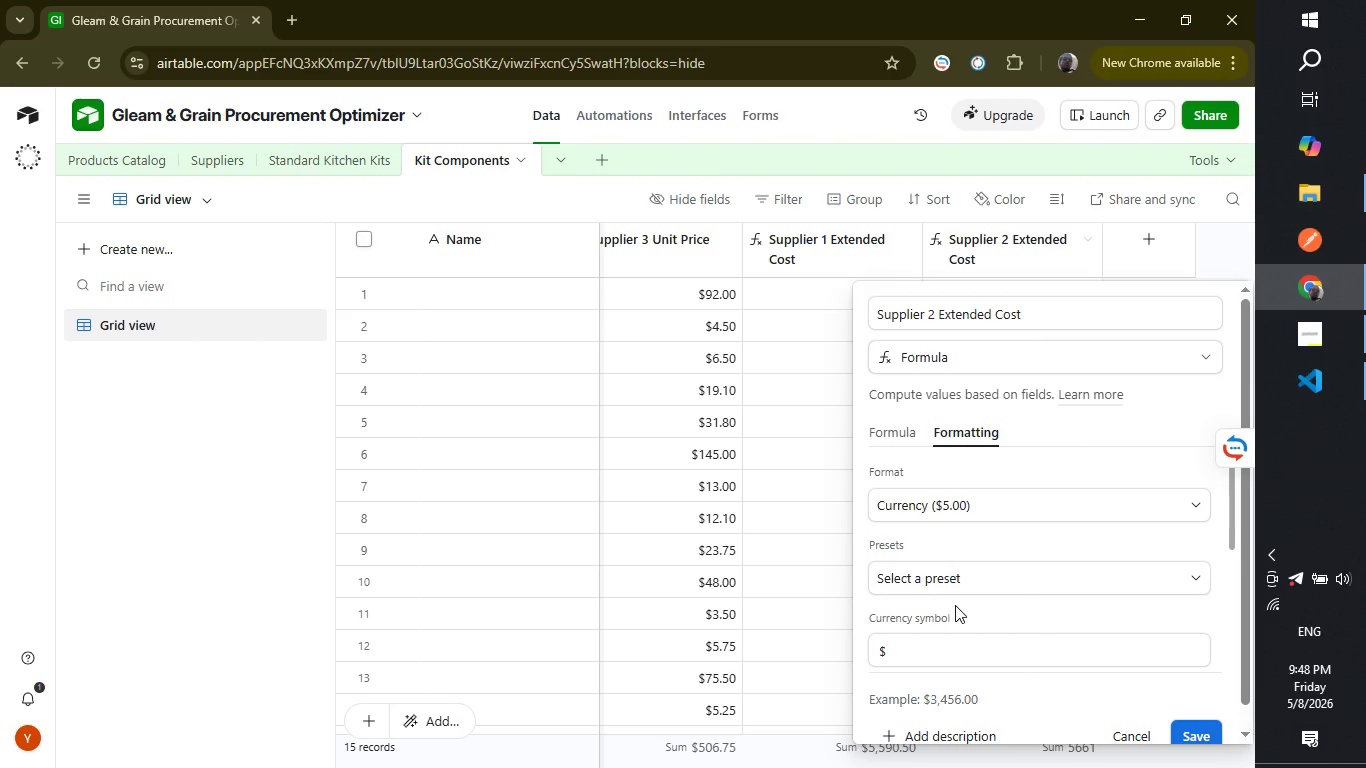 
left_click_drag(start_coordinate=[1240, 628], to_coordinate=[1244, 659])
 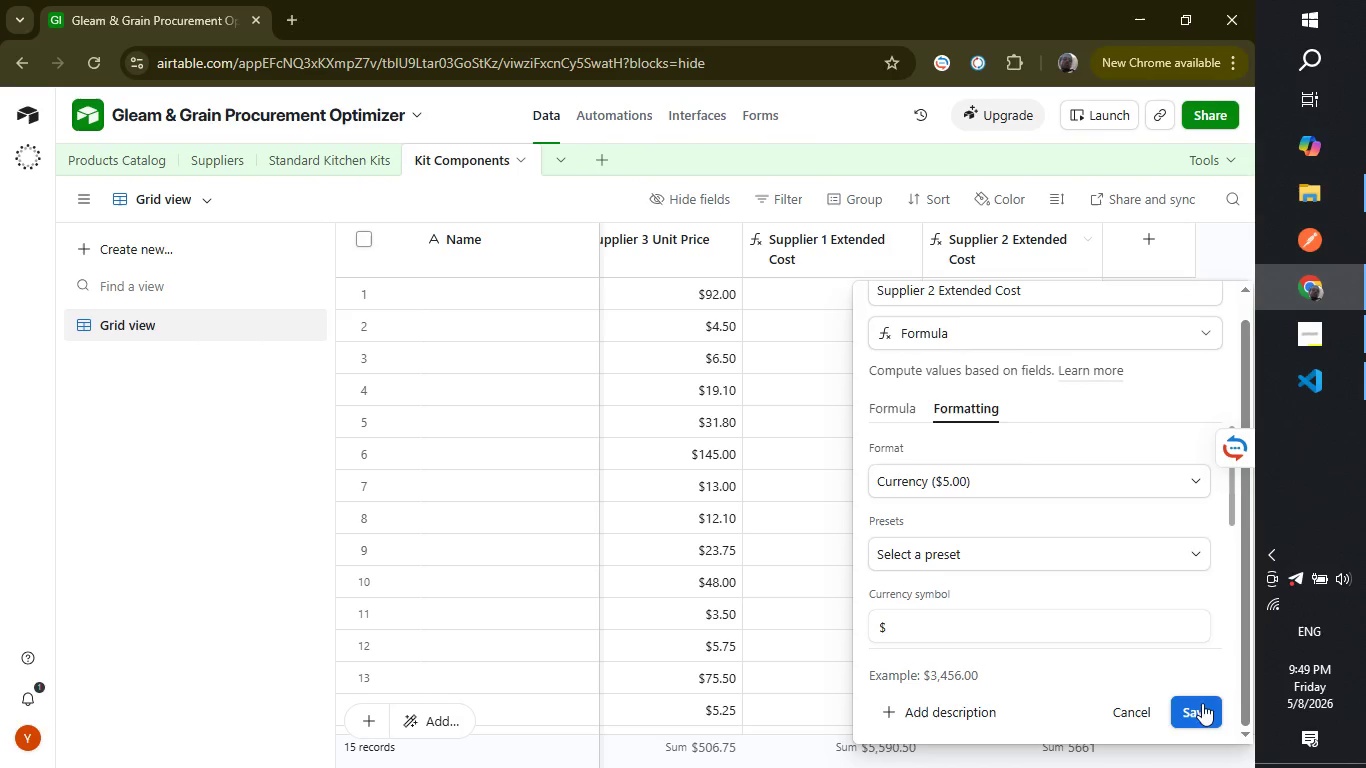 
left_click([1202, 703])
 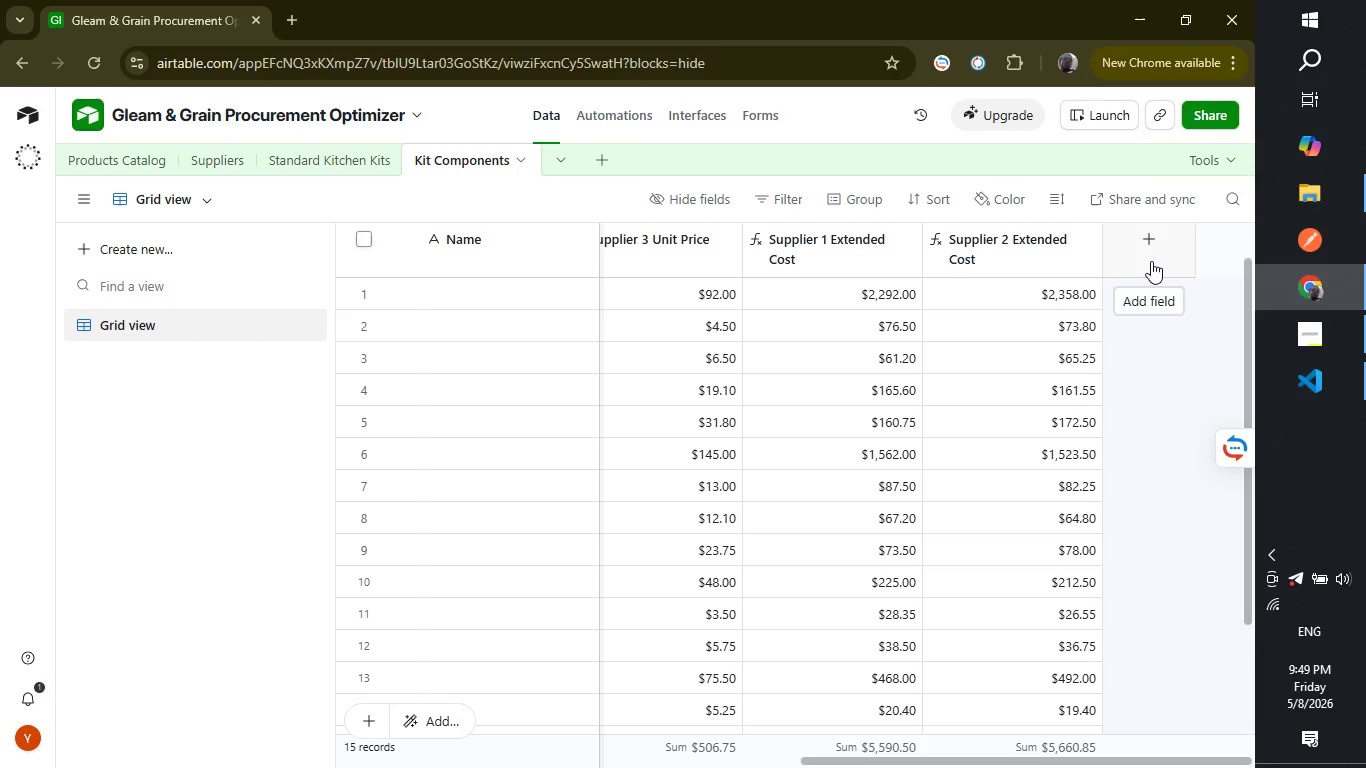 
wait(18.02)
 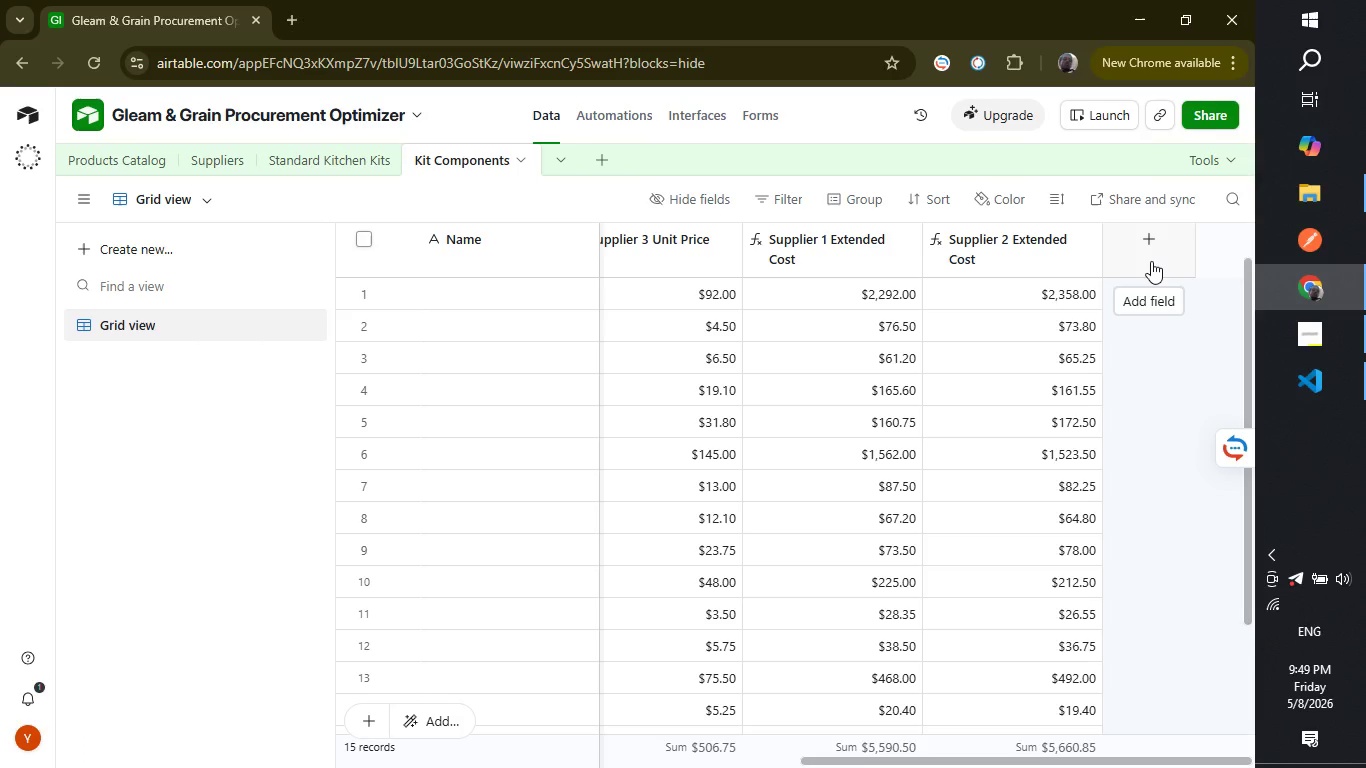 
left_click([1138, 260])
 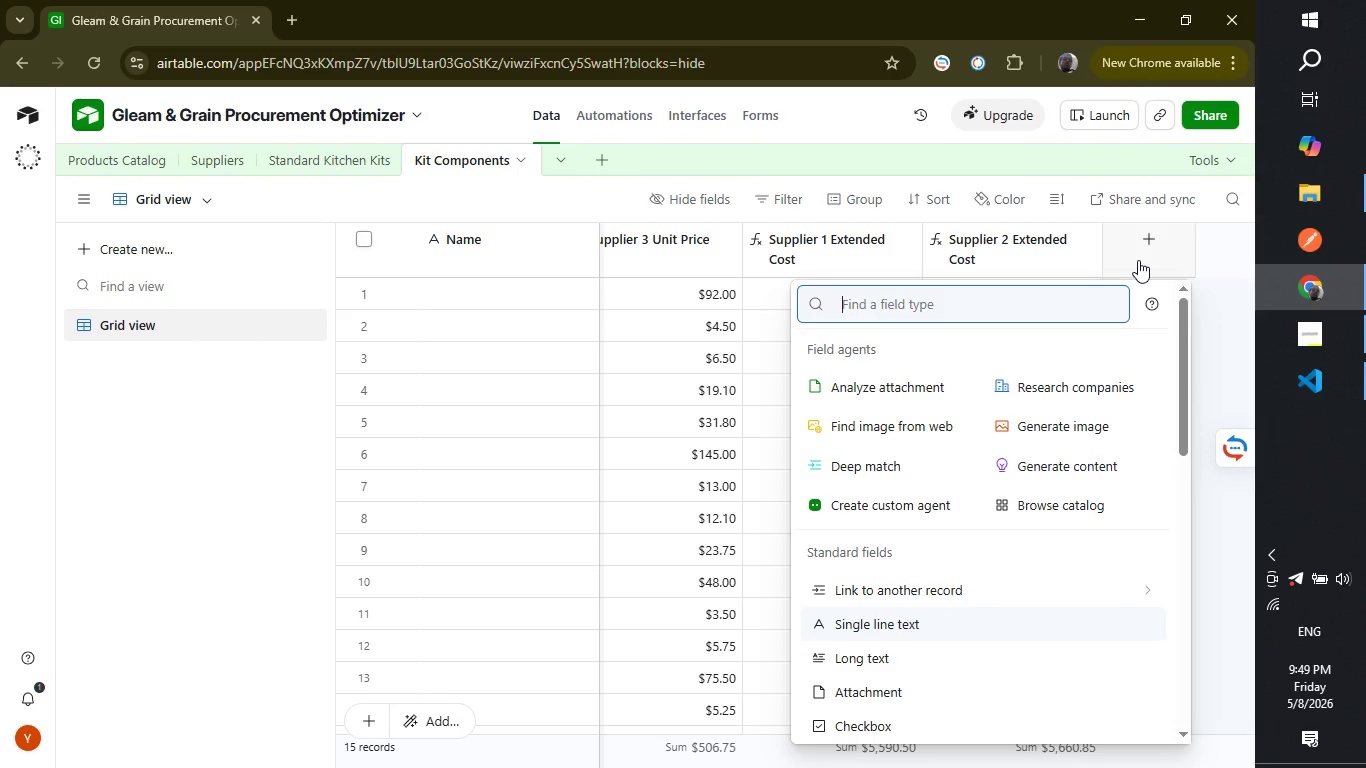 
wait(7.23)
 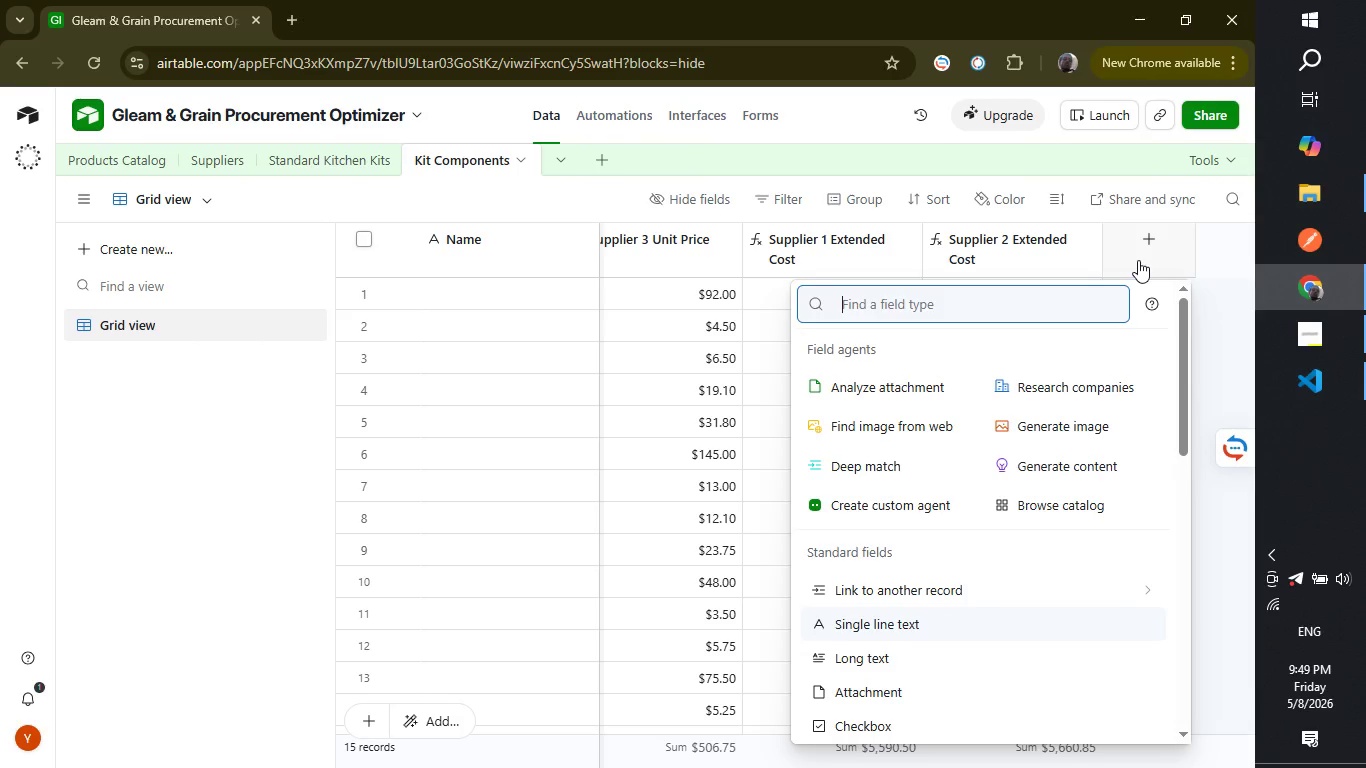 
type(fro)
key(Backspace)
key(Backspace)
type(or)
 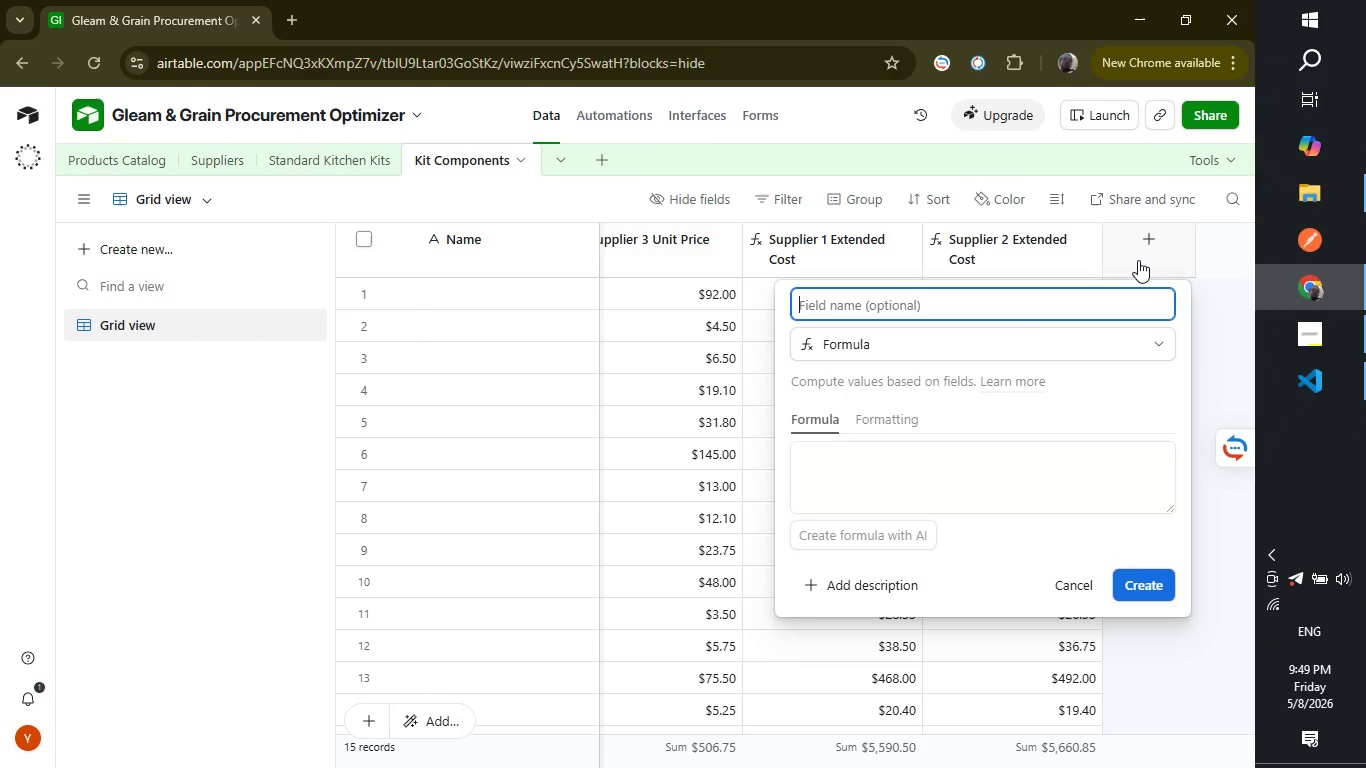 
key(Enter)
 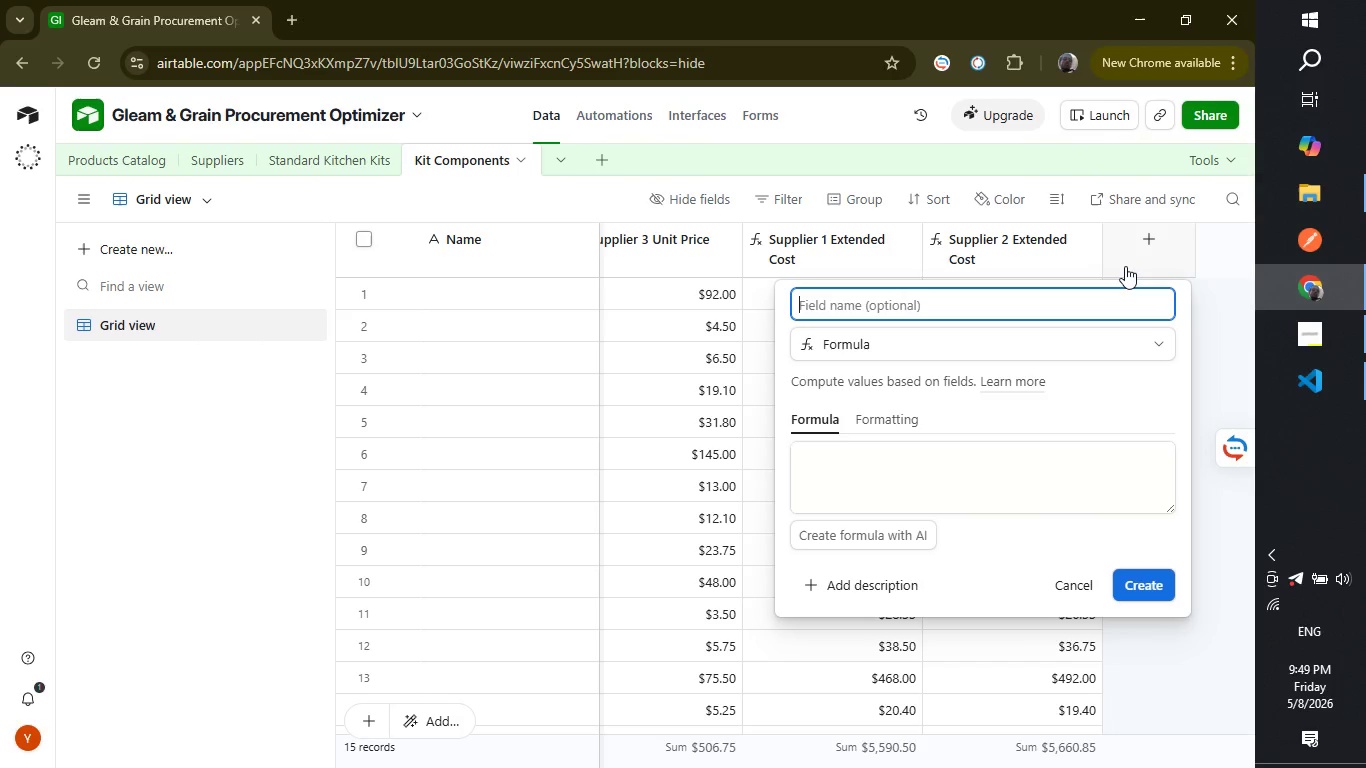 
type(Supplier 2 Extened)
key(Backspace)
key(Backspace)
type(ded Cost)
 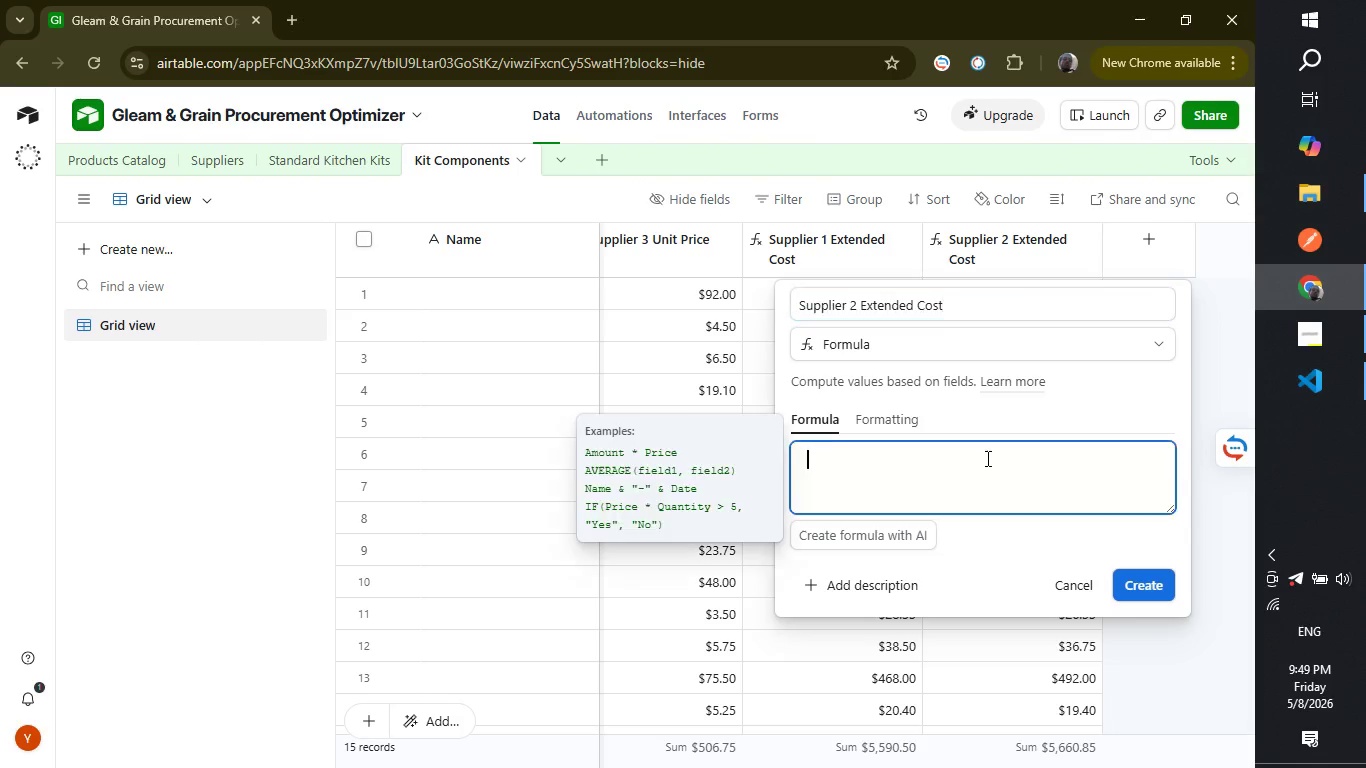 
left_click([986, 458])
 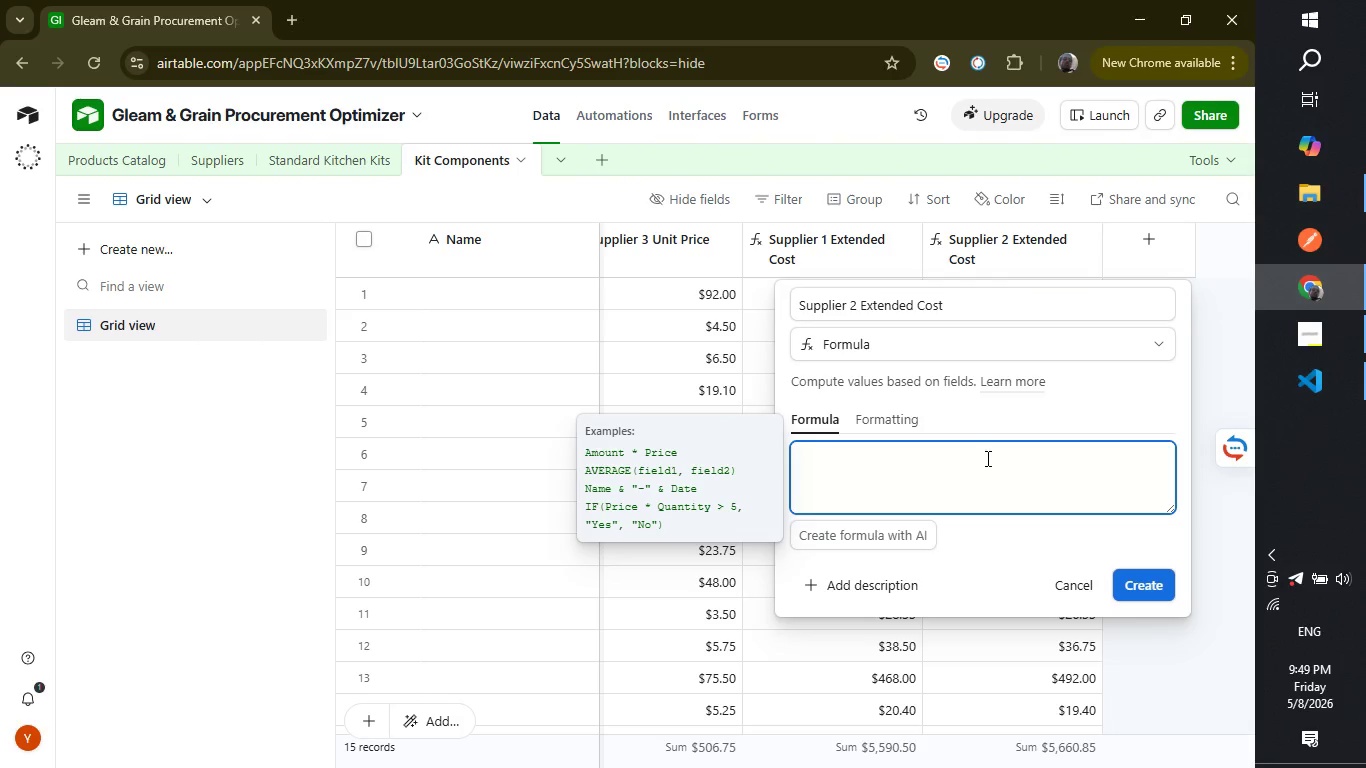 
type({qu)
 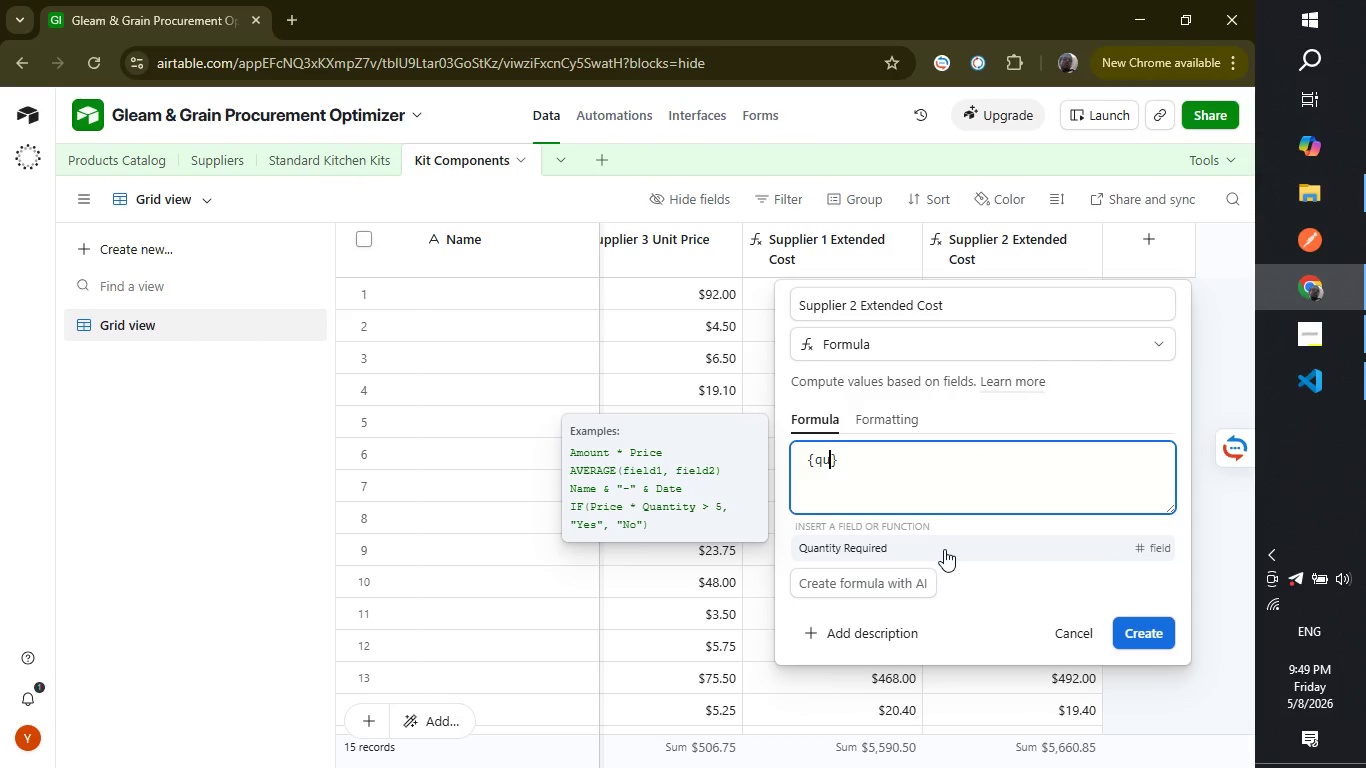 
left_click([944, 549])
 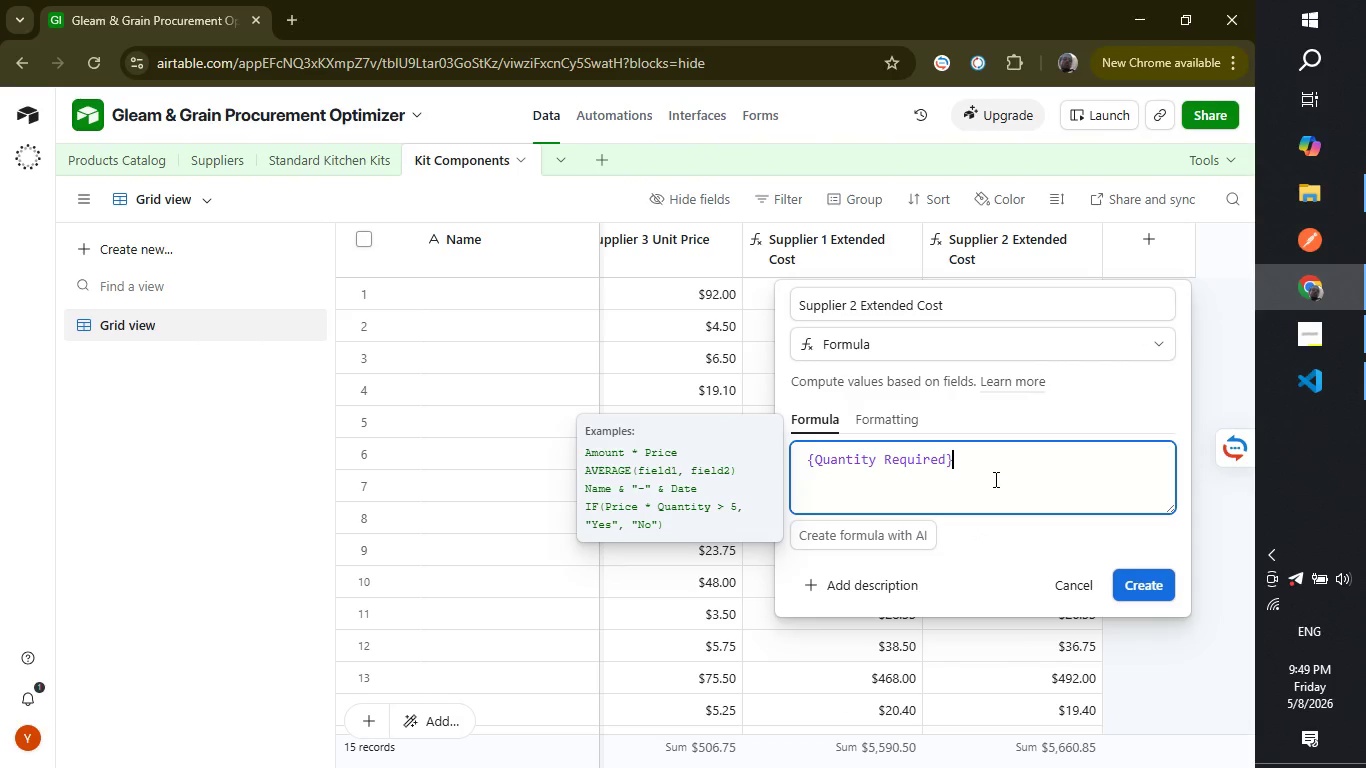 
left_click([994, 479])
 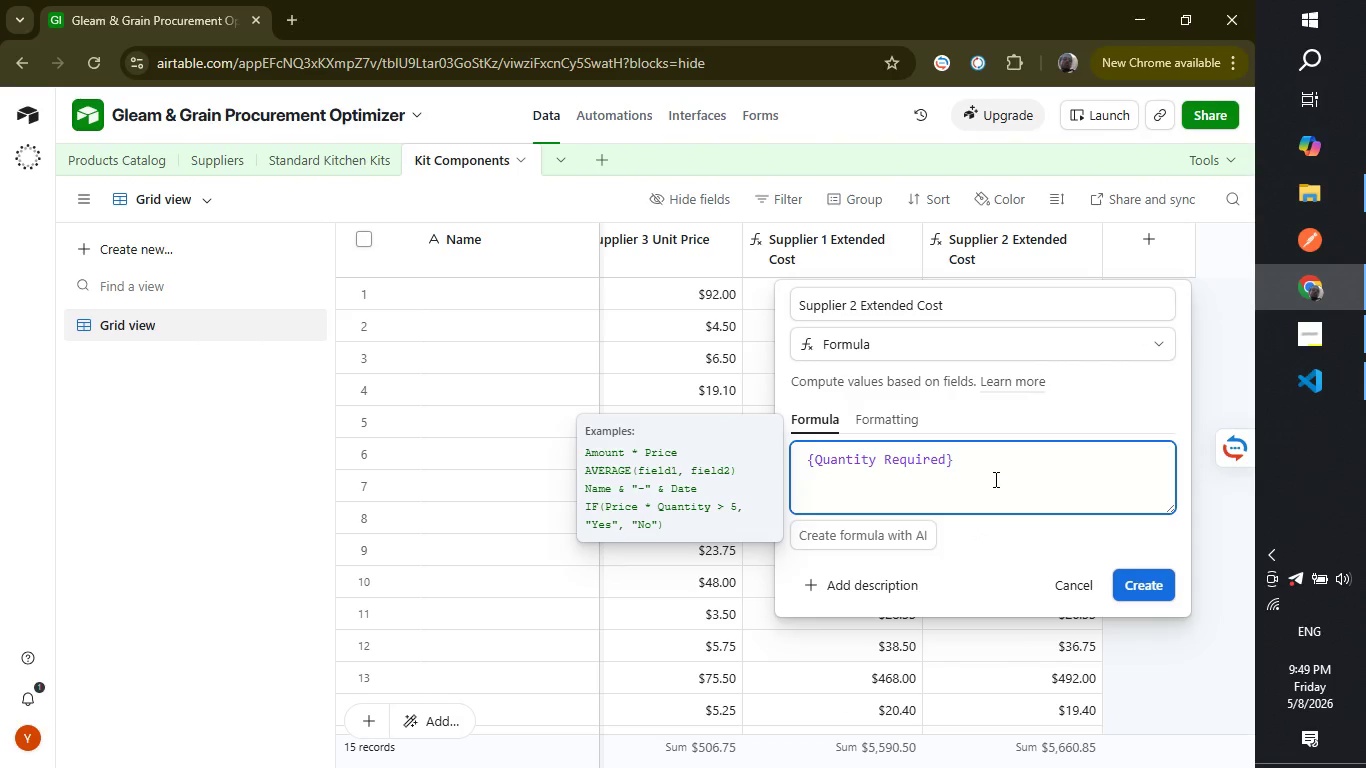 
key(Shift+ShiftLeft)
 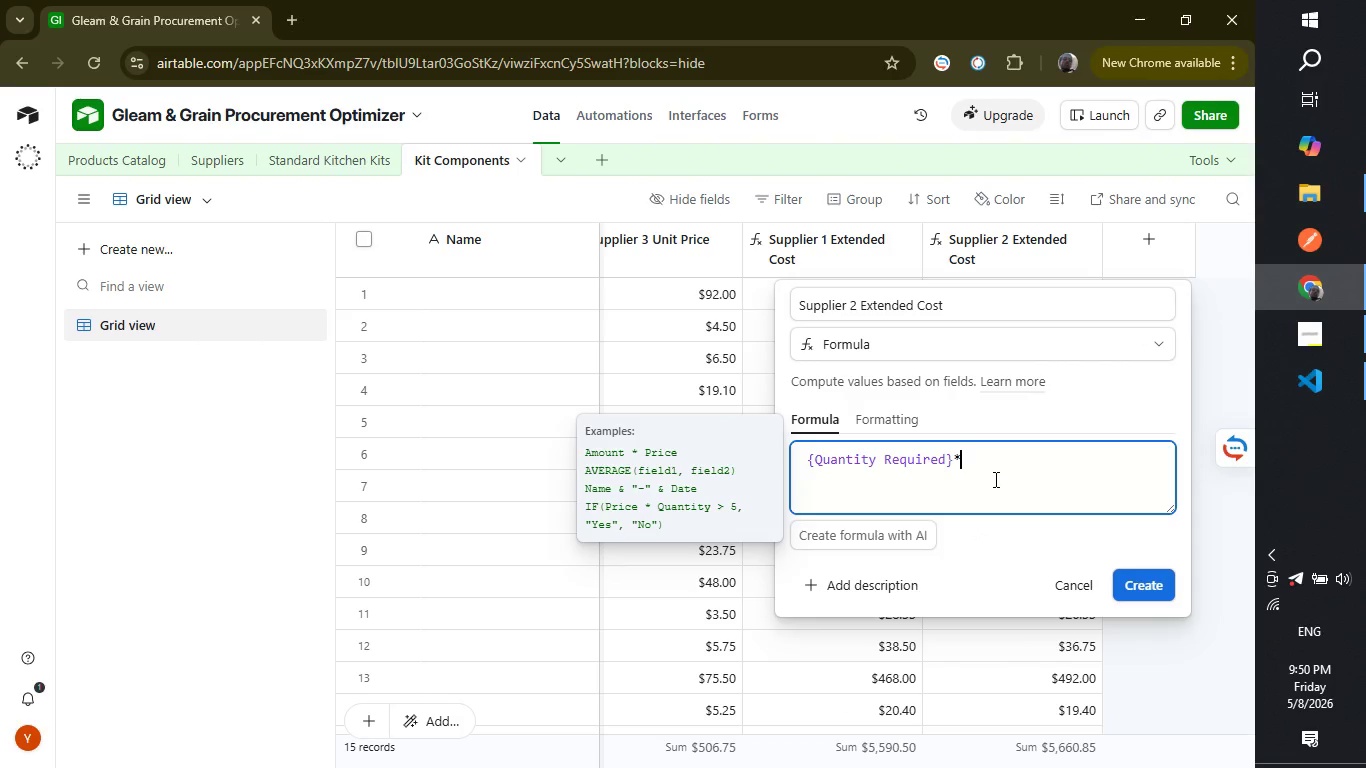 
key(Shift+8)
 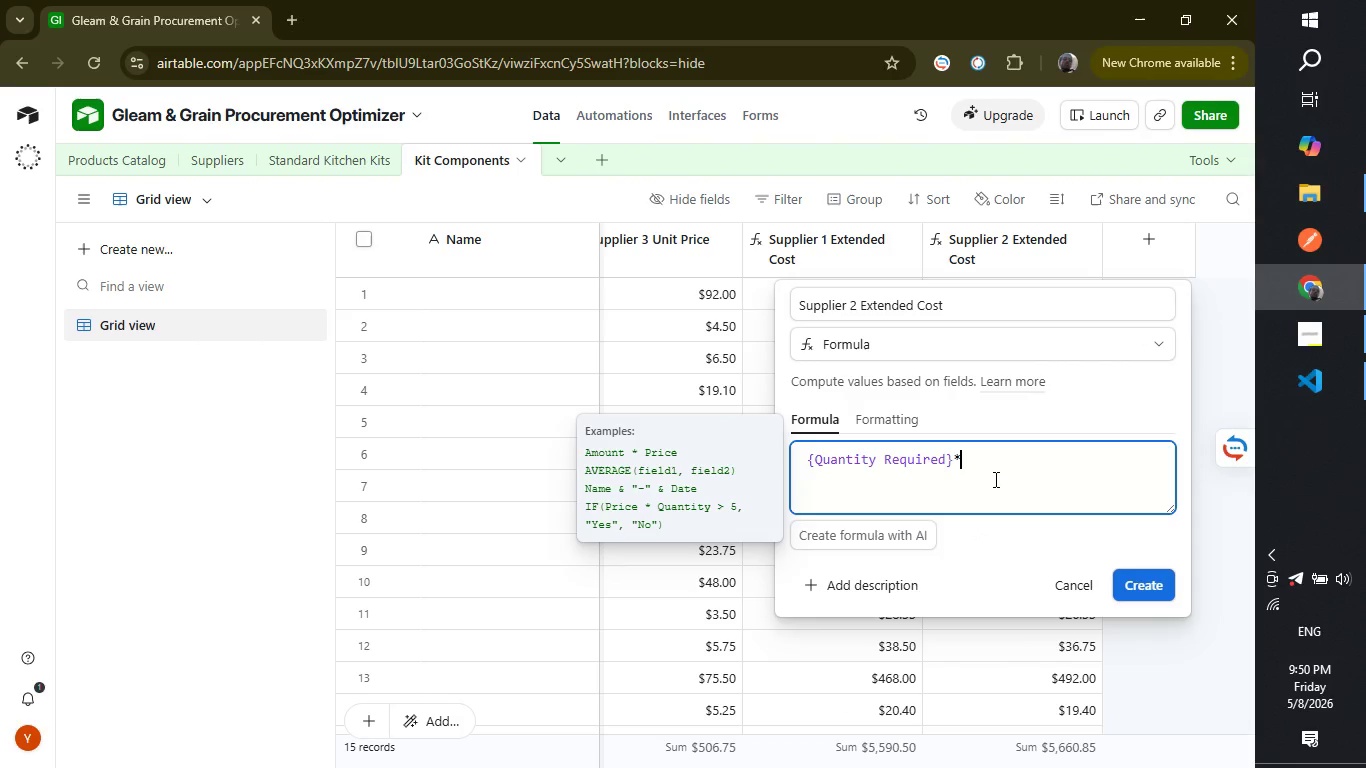 
wait(5.14)
 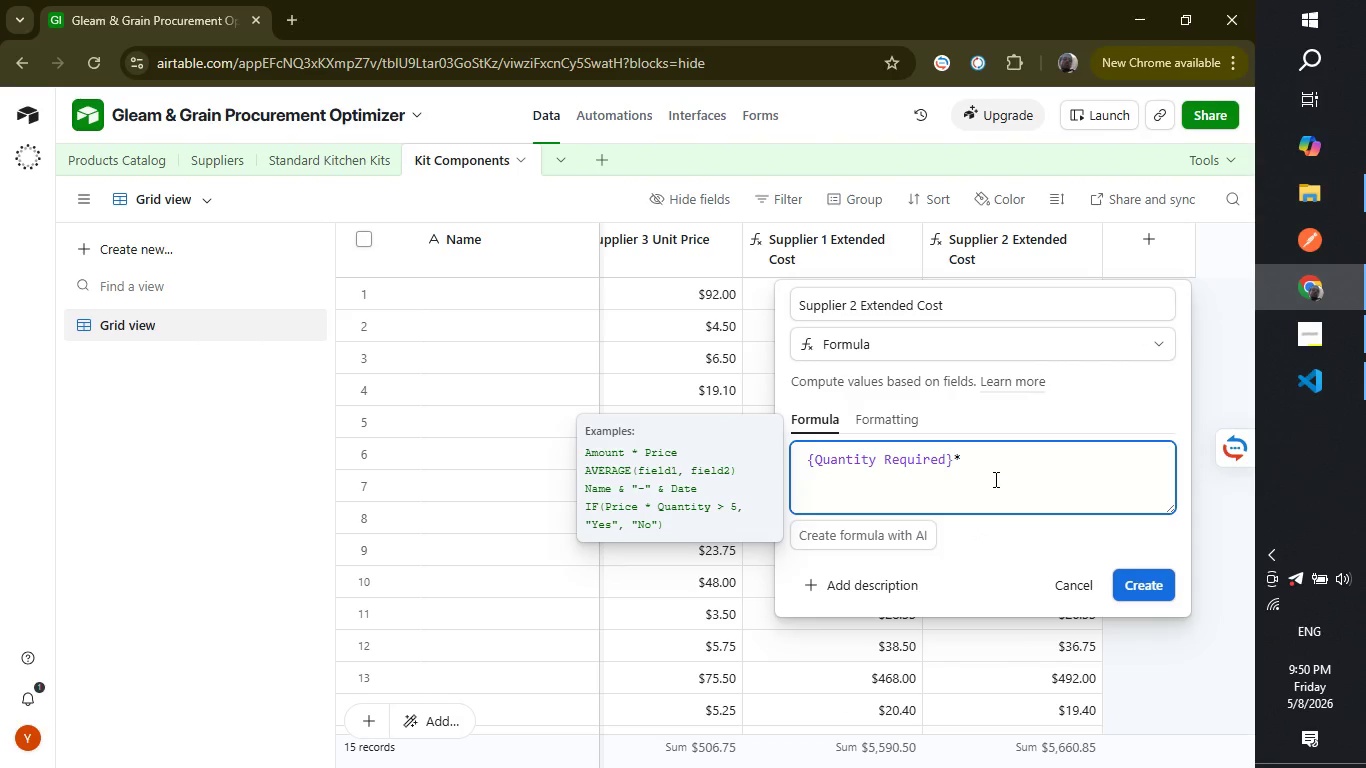 
type({sup)
 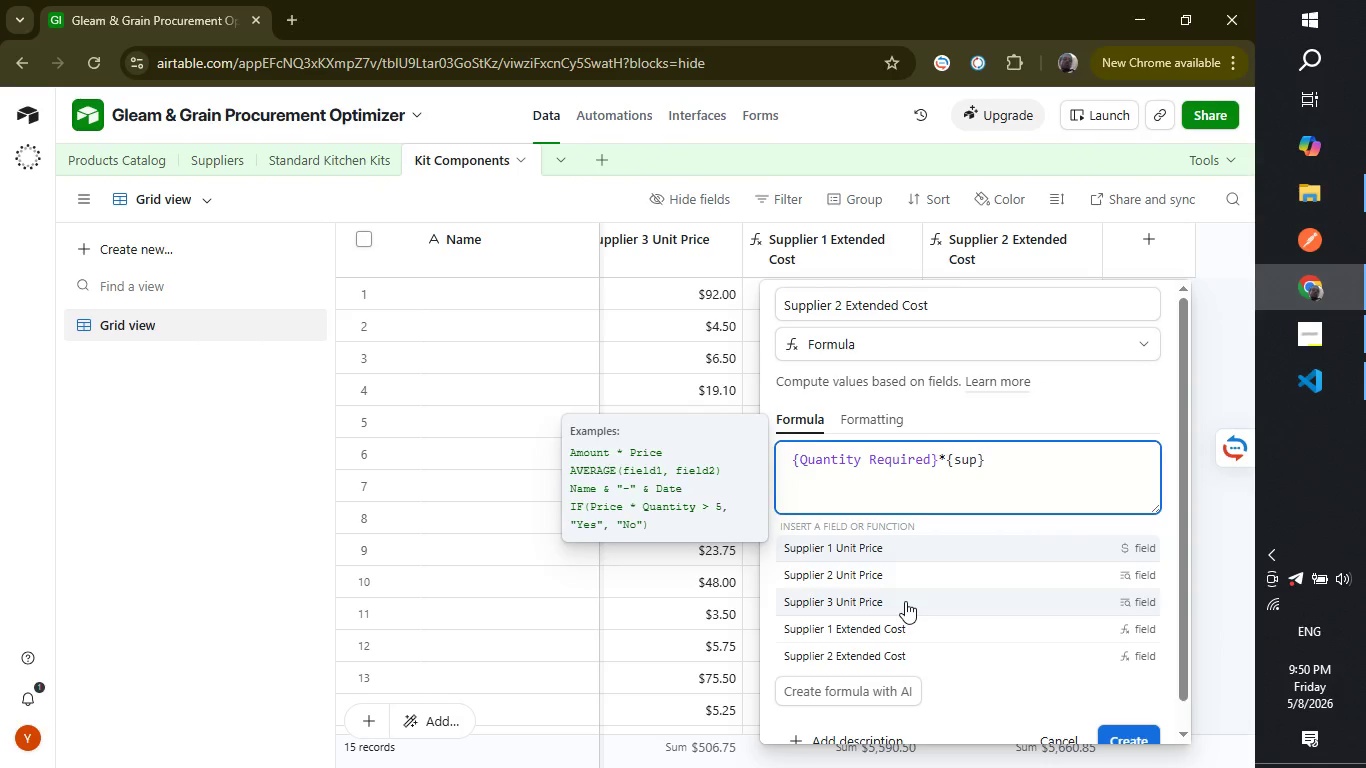 
left_click([905, 601])
 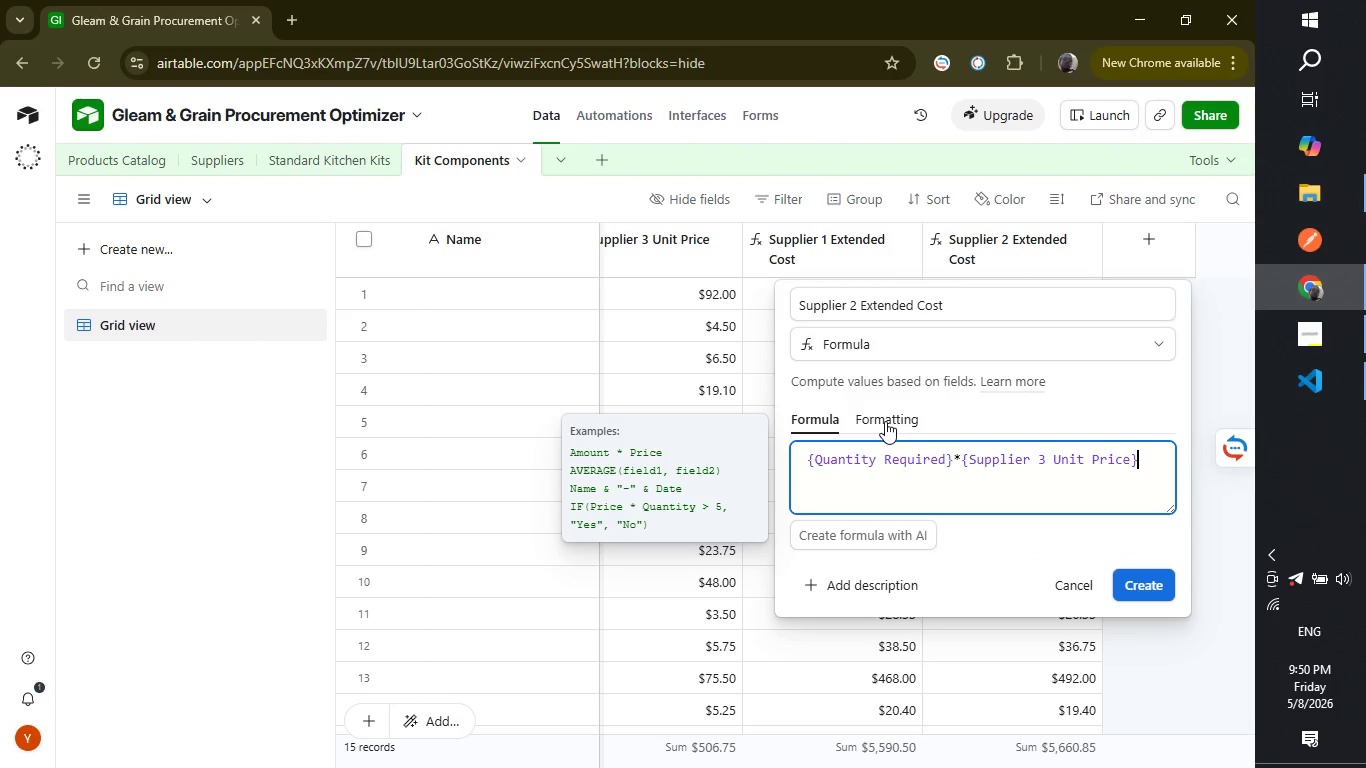 
left_click([885, 421])
 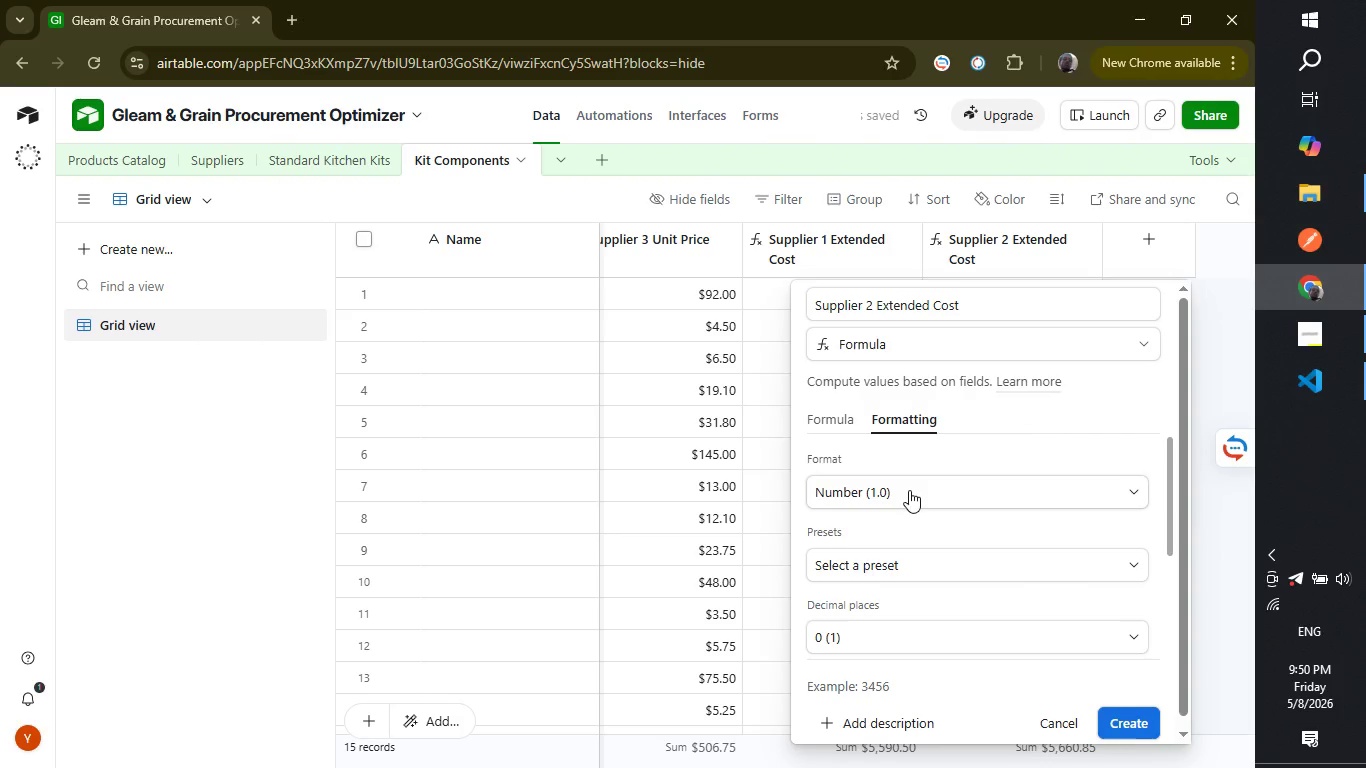 
left_click([909, 490])
 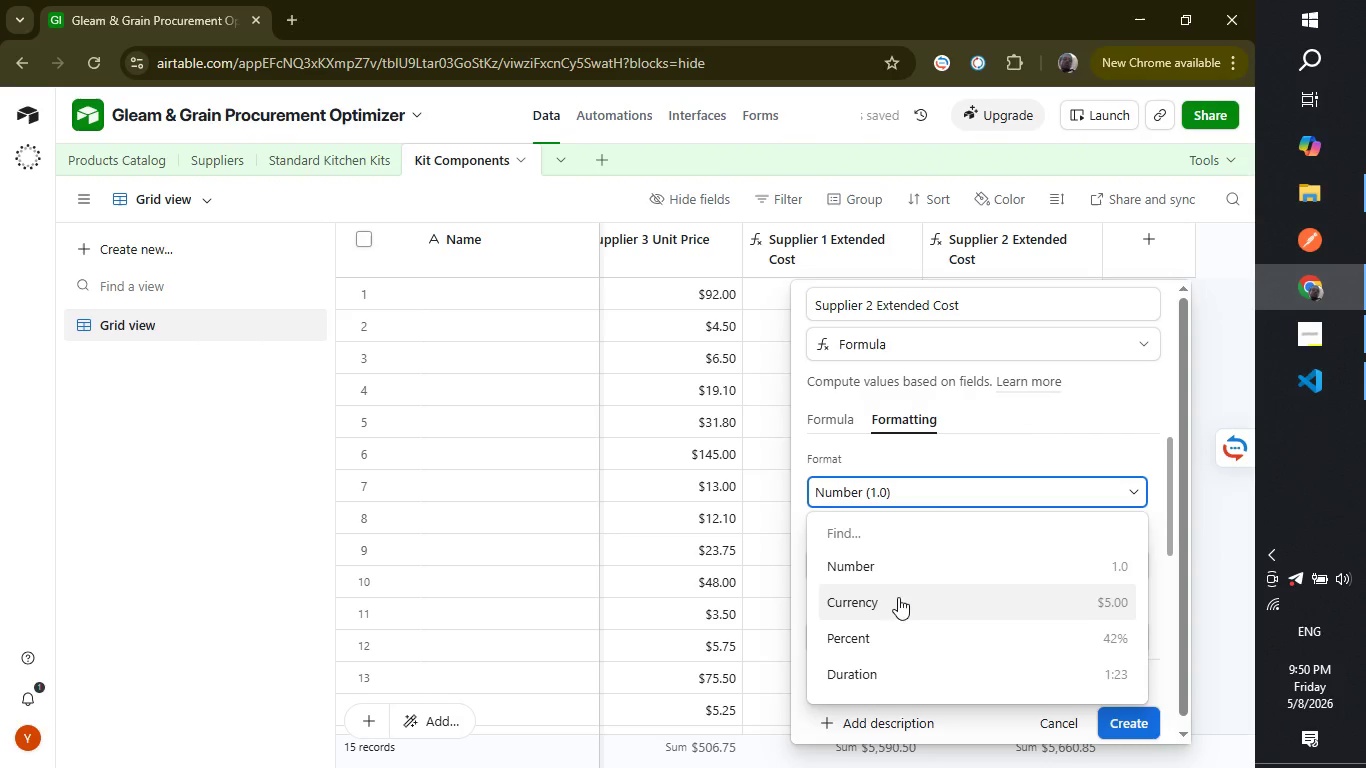 
left_click([898, 597])
 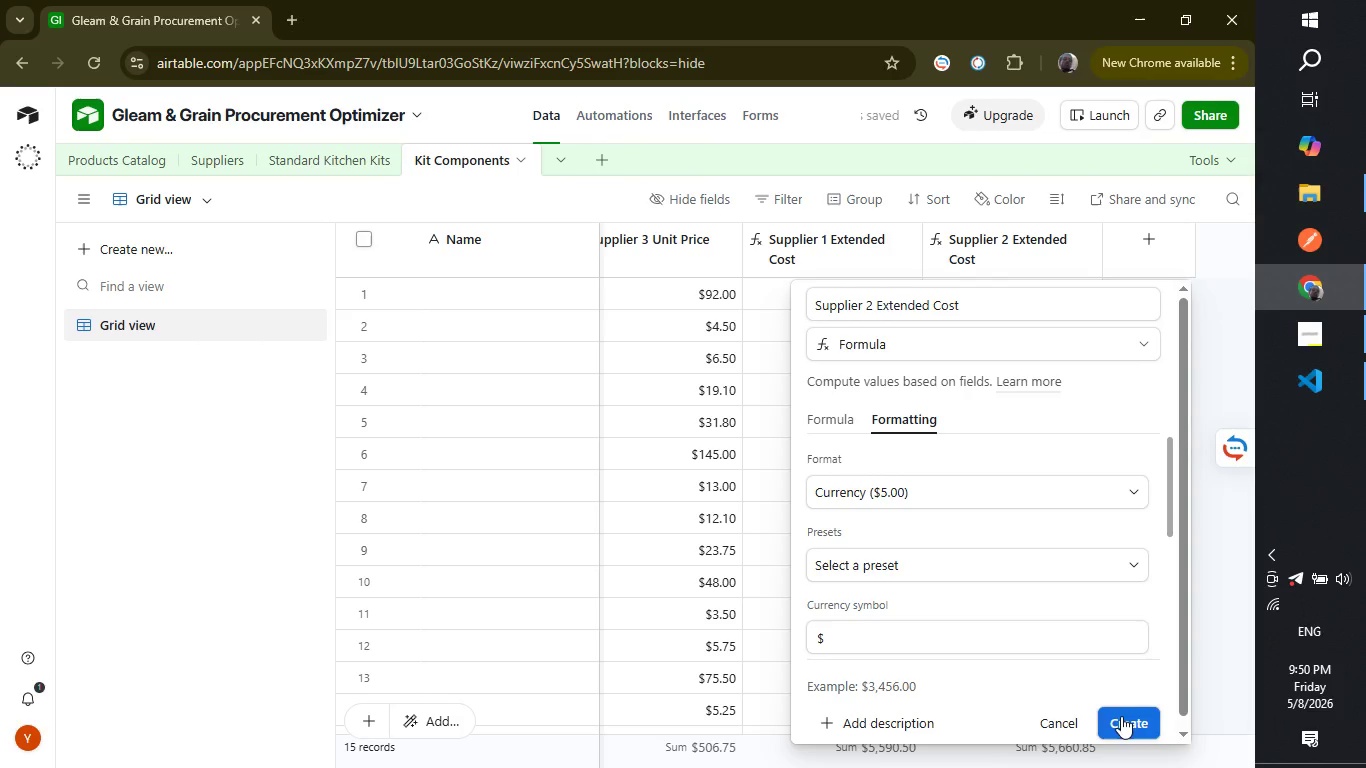 
left_click([1121, 716])
 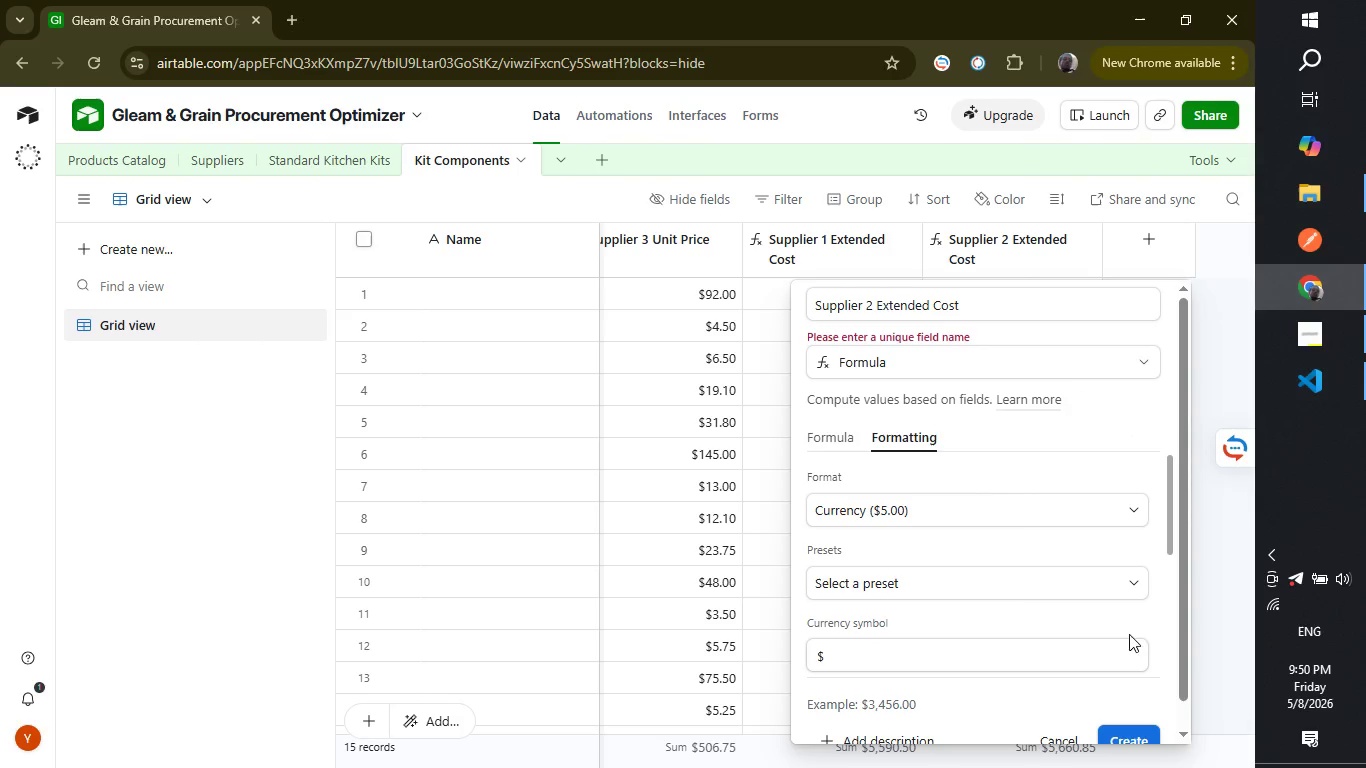 
wait(10.73)
 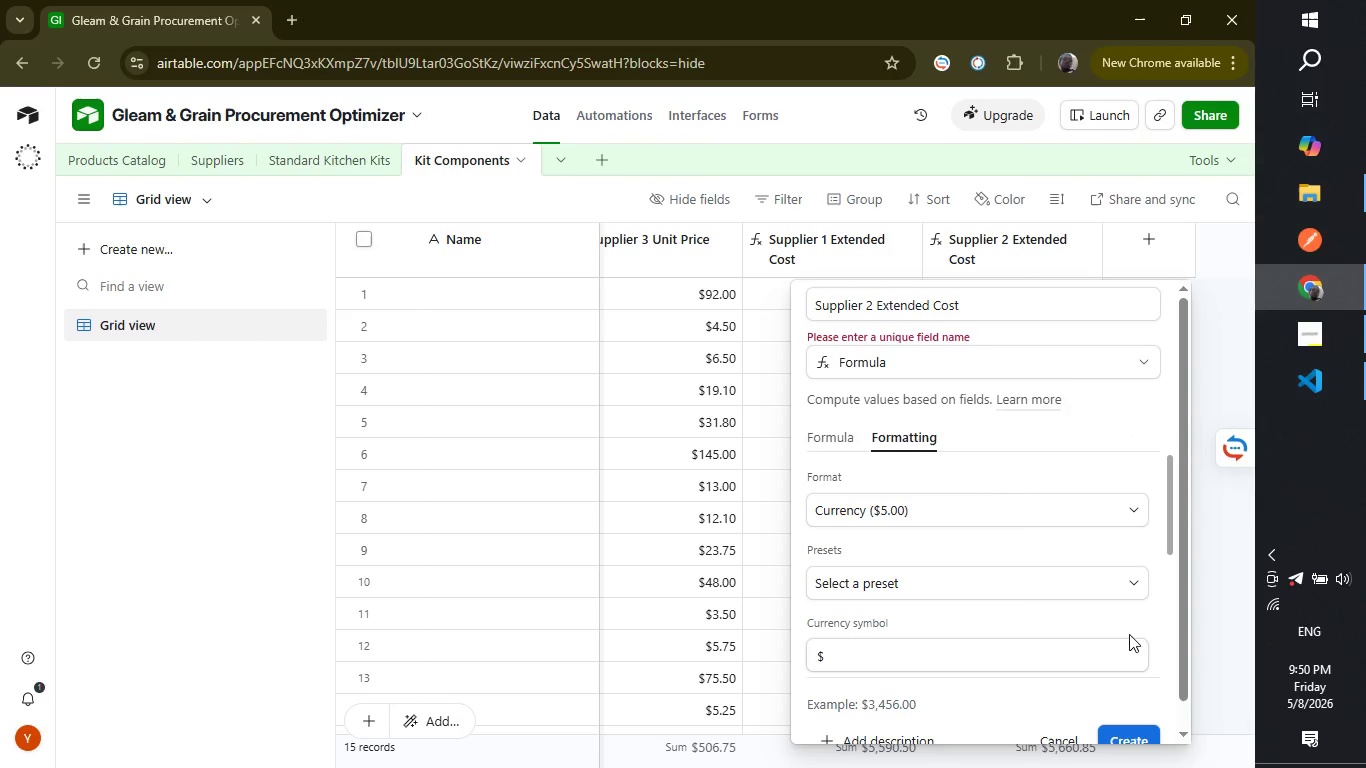 
left_click_drag(start_coordinate=[1177, 592], to_coordinate=[1177, 603])
 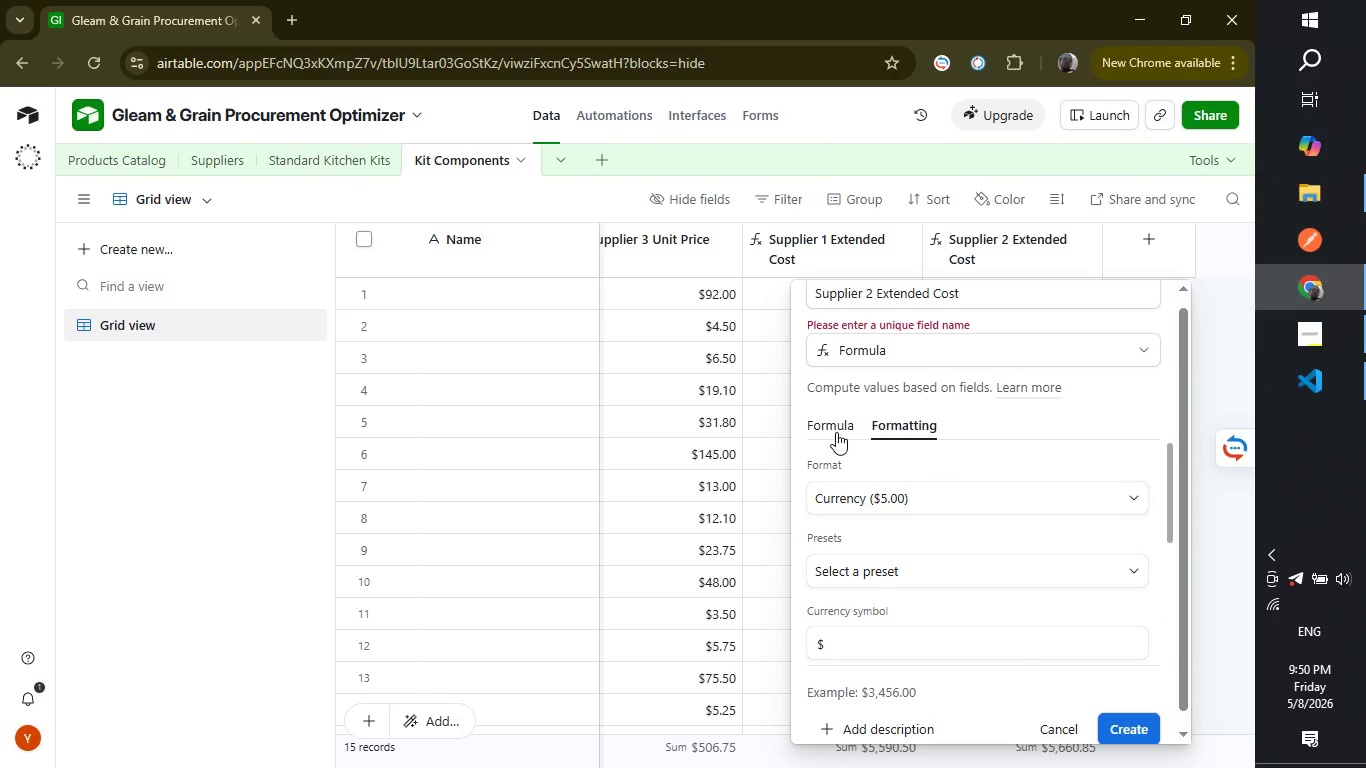 
left_click([836, 432])
 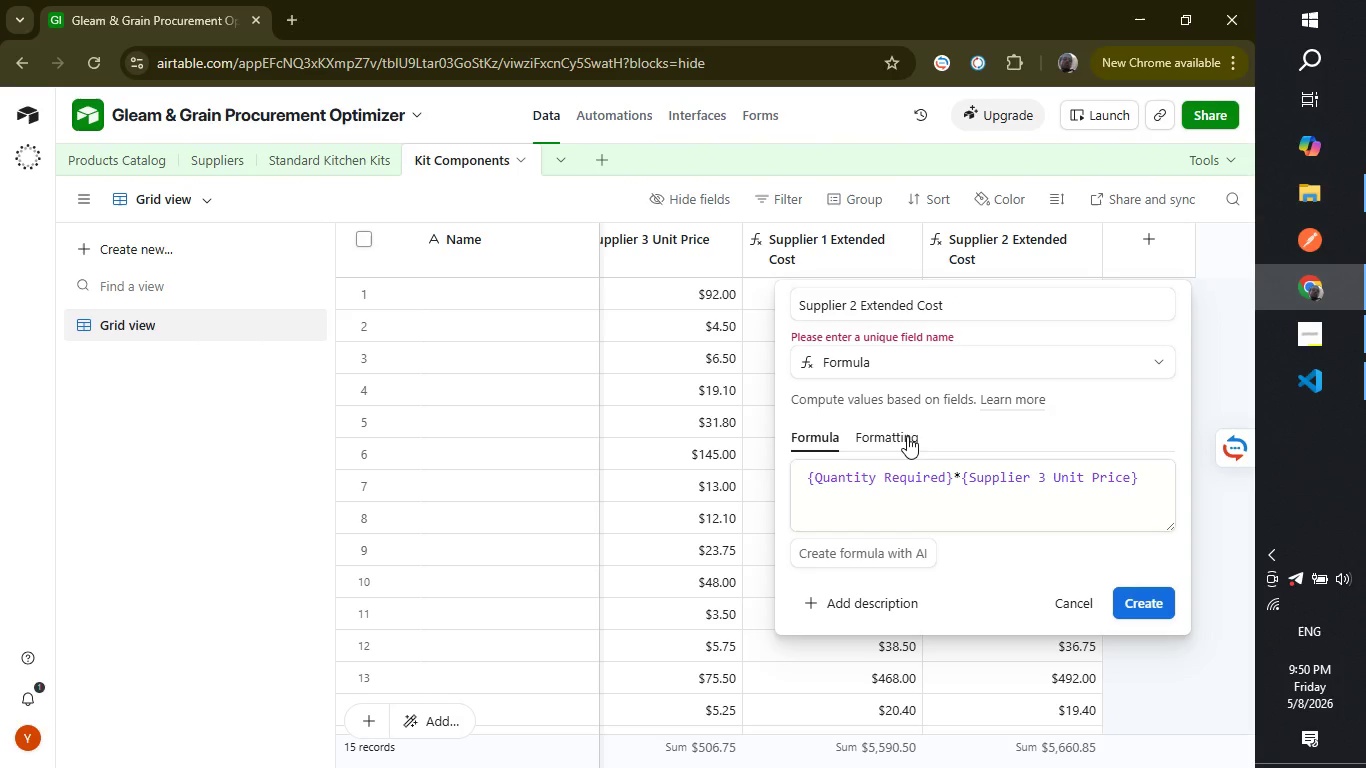 
wait(18.05)
 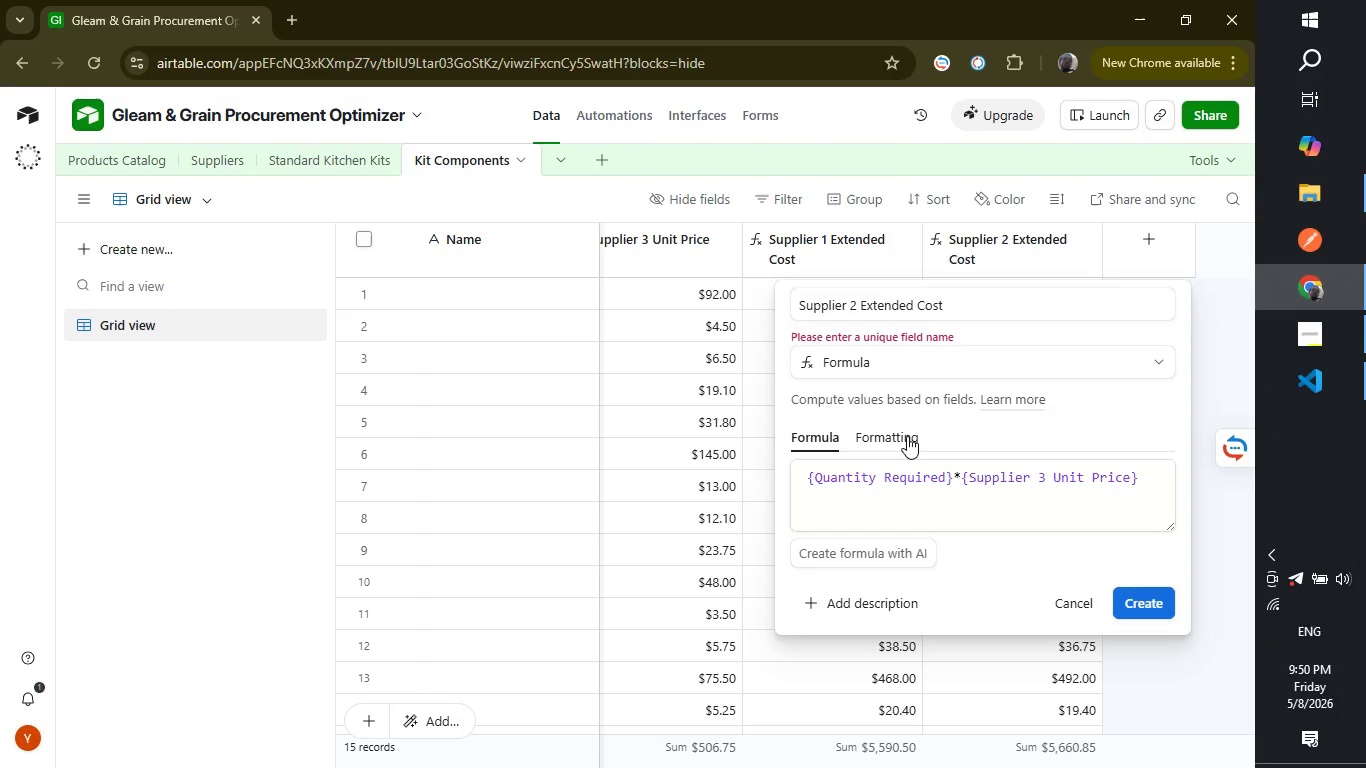 
left_click([854, 303])
 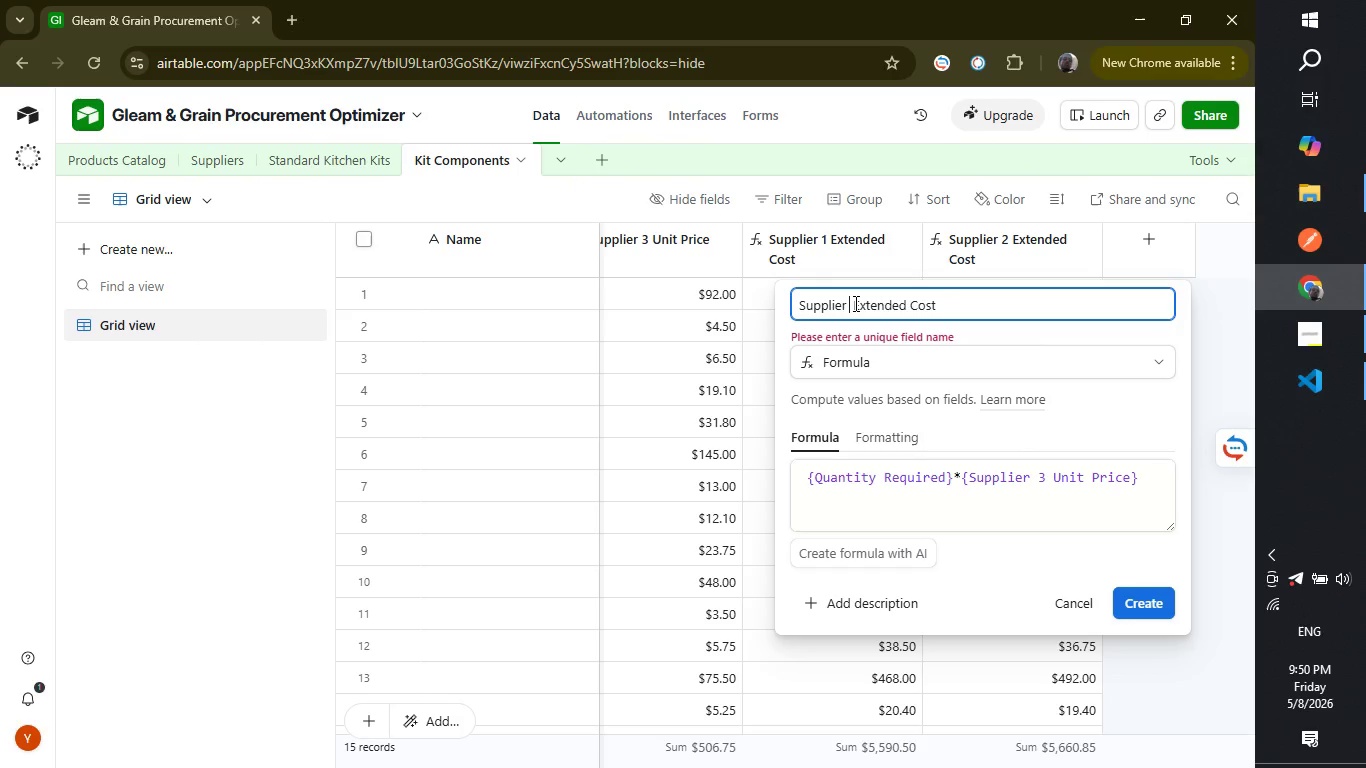 
key(Backspace)
 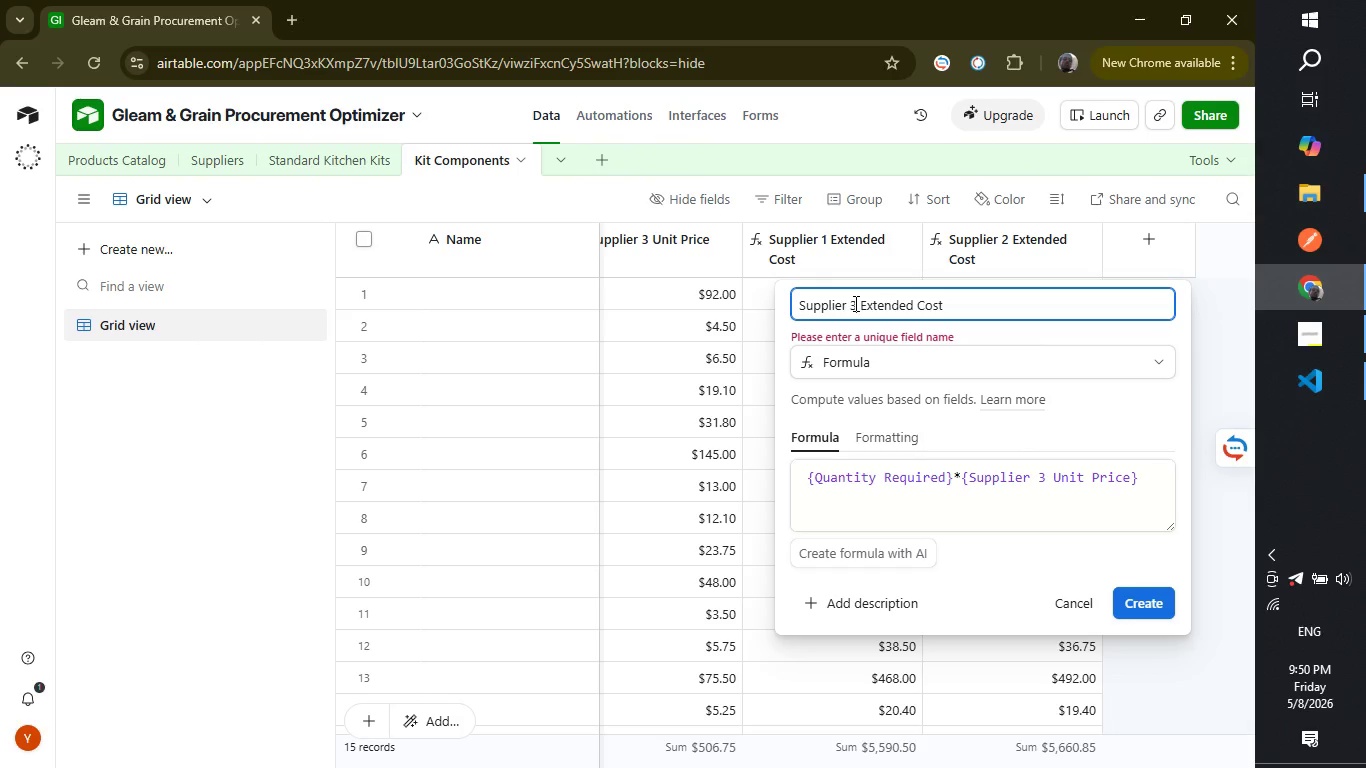 
key(3)
 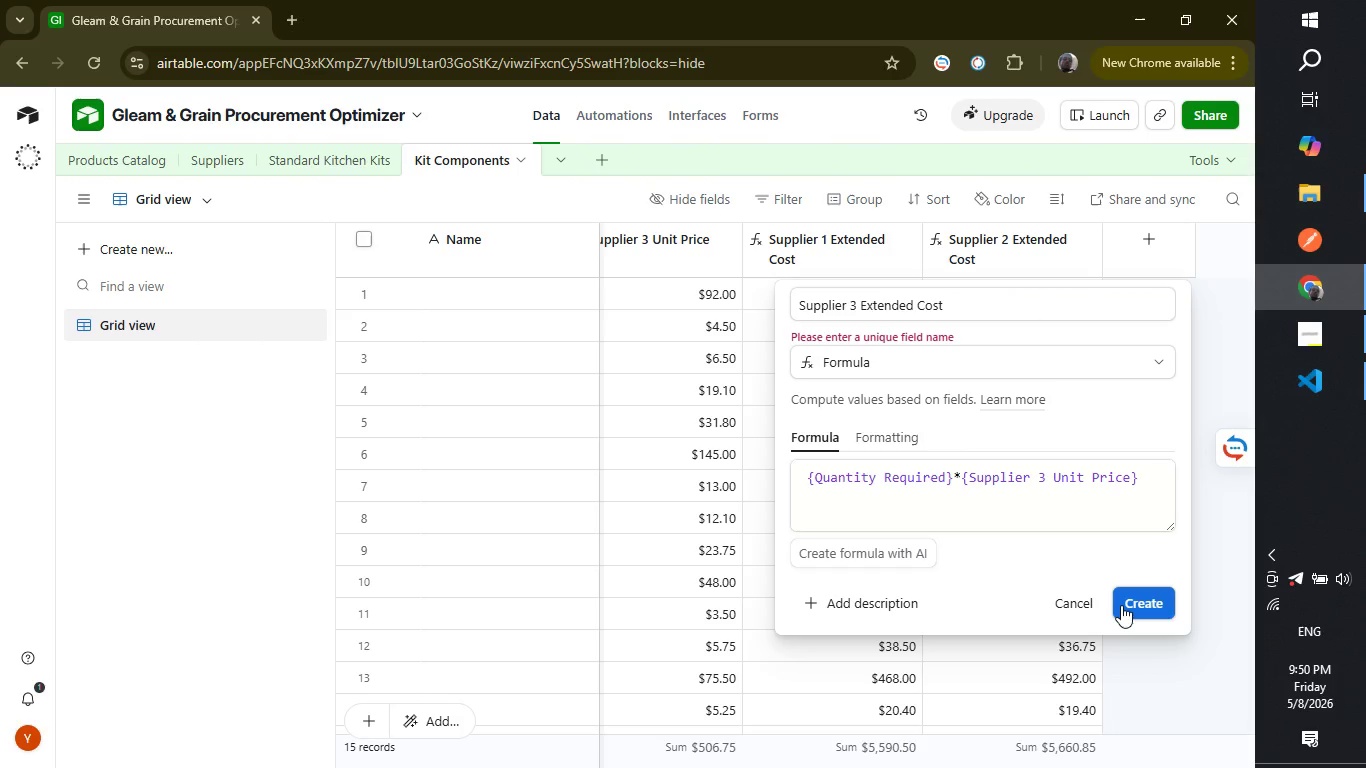 
left_click([1121, 605])
 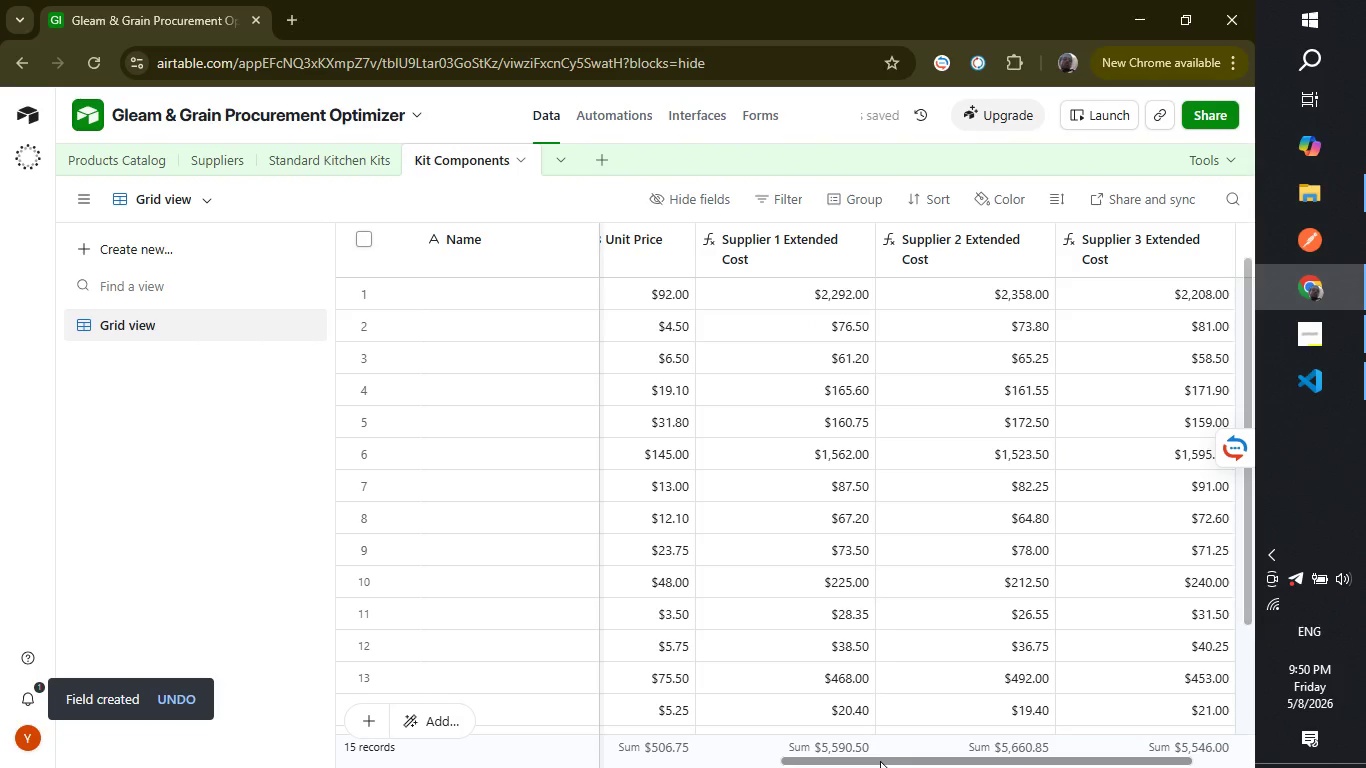 
left_click_drag(start_coordinate=[880, 756], to_coordinate=[1117, 757])
 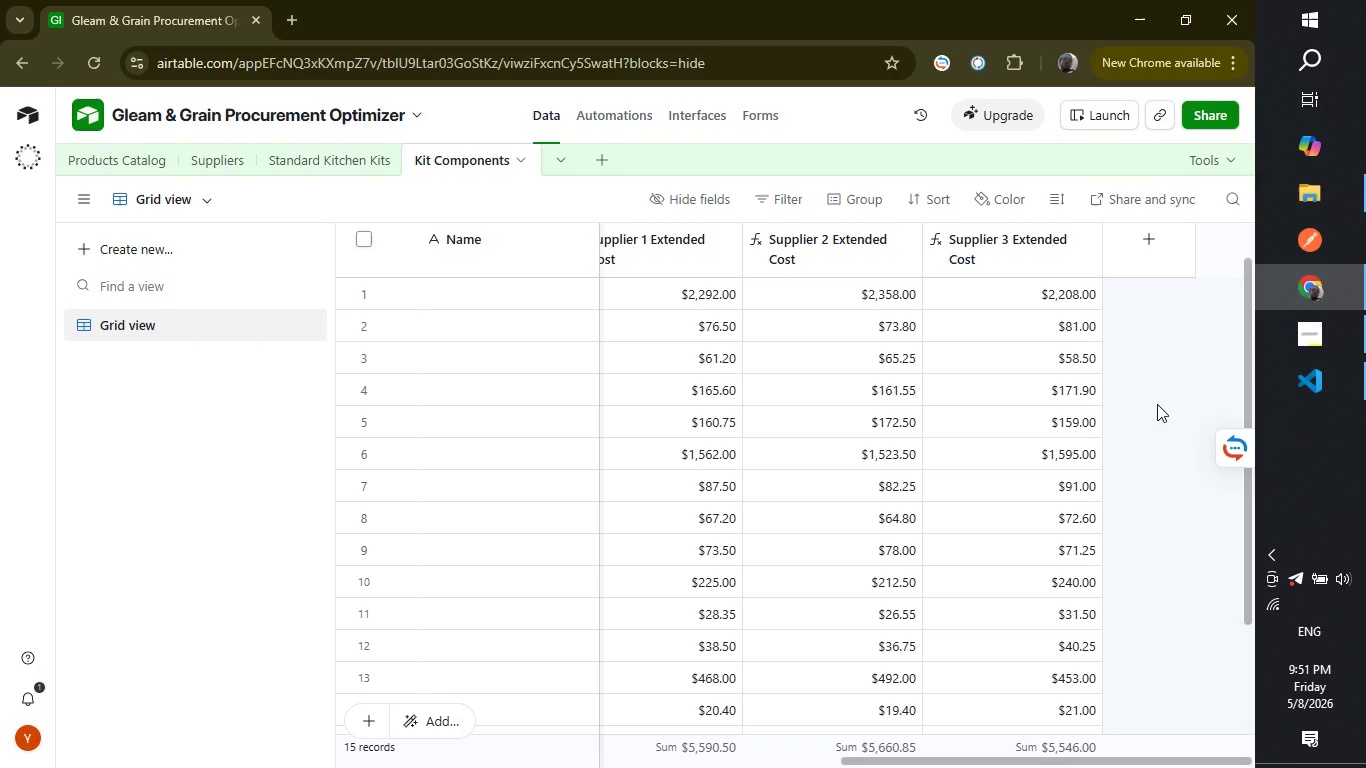 
wait(18.39)
 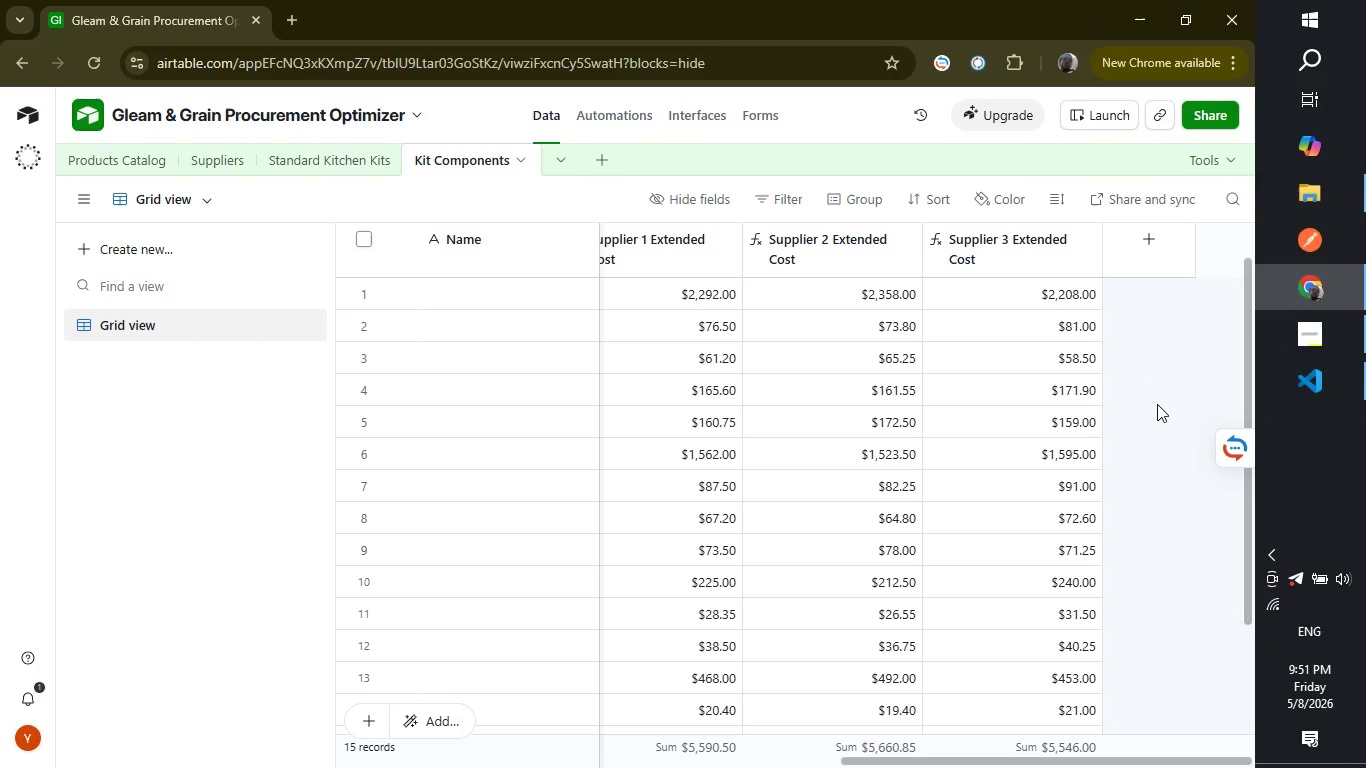 
scroll: coordinate [691, 475], scroll_direction: down, amount: 3.0
 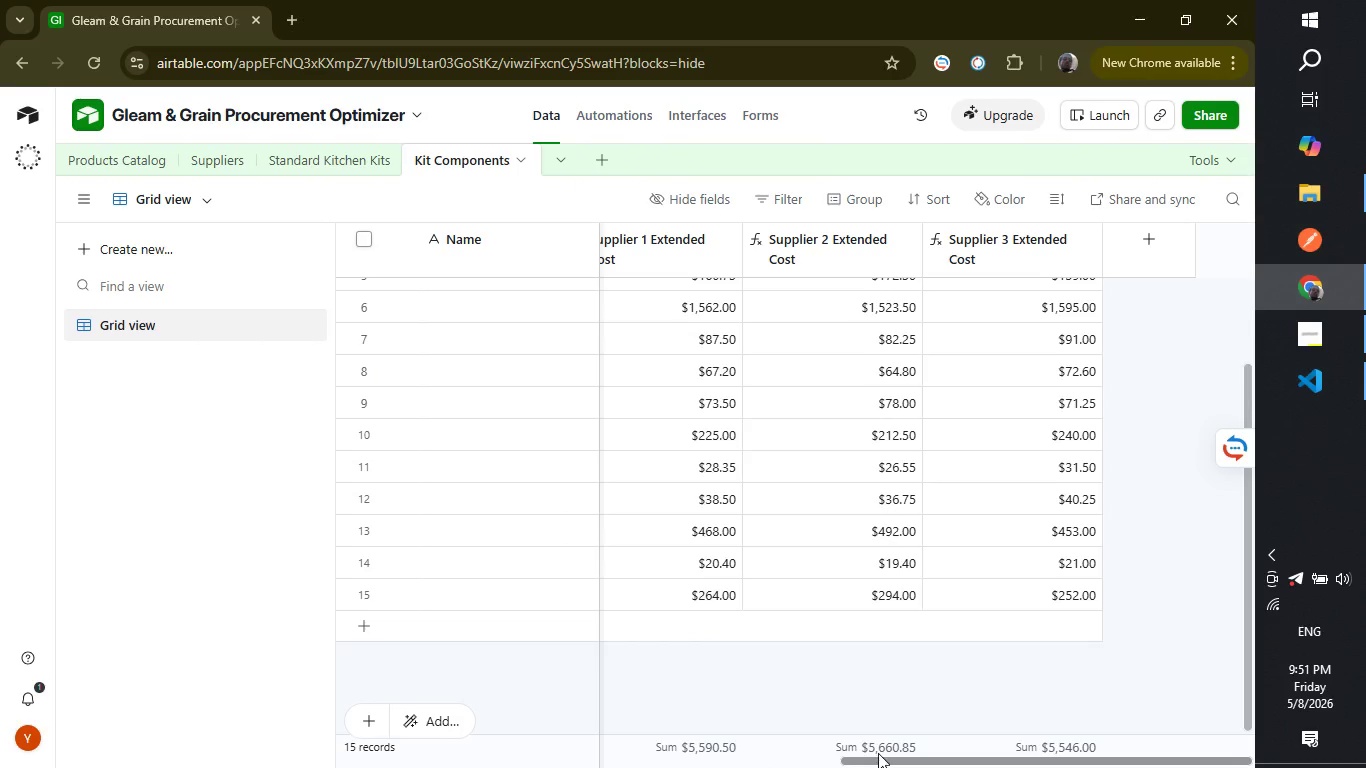 
left_click_drag(start_coordinate=[888, 759], to_coordinate=[191, 722])
 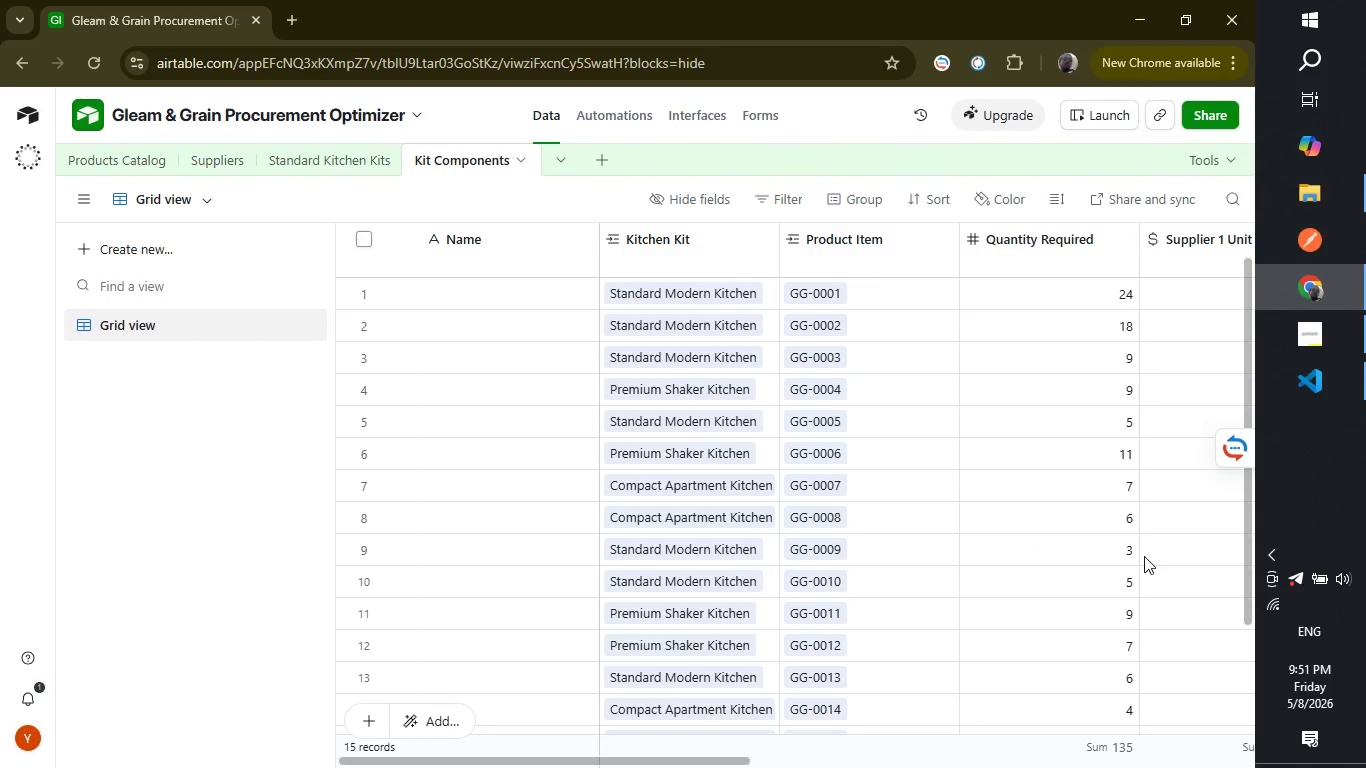 
scroll: coordinate [919, 537], scroll_direction: up, amount: 6.0
 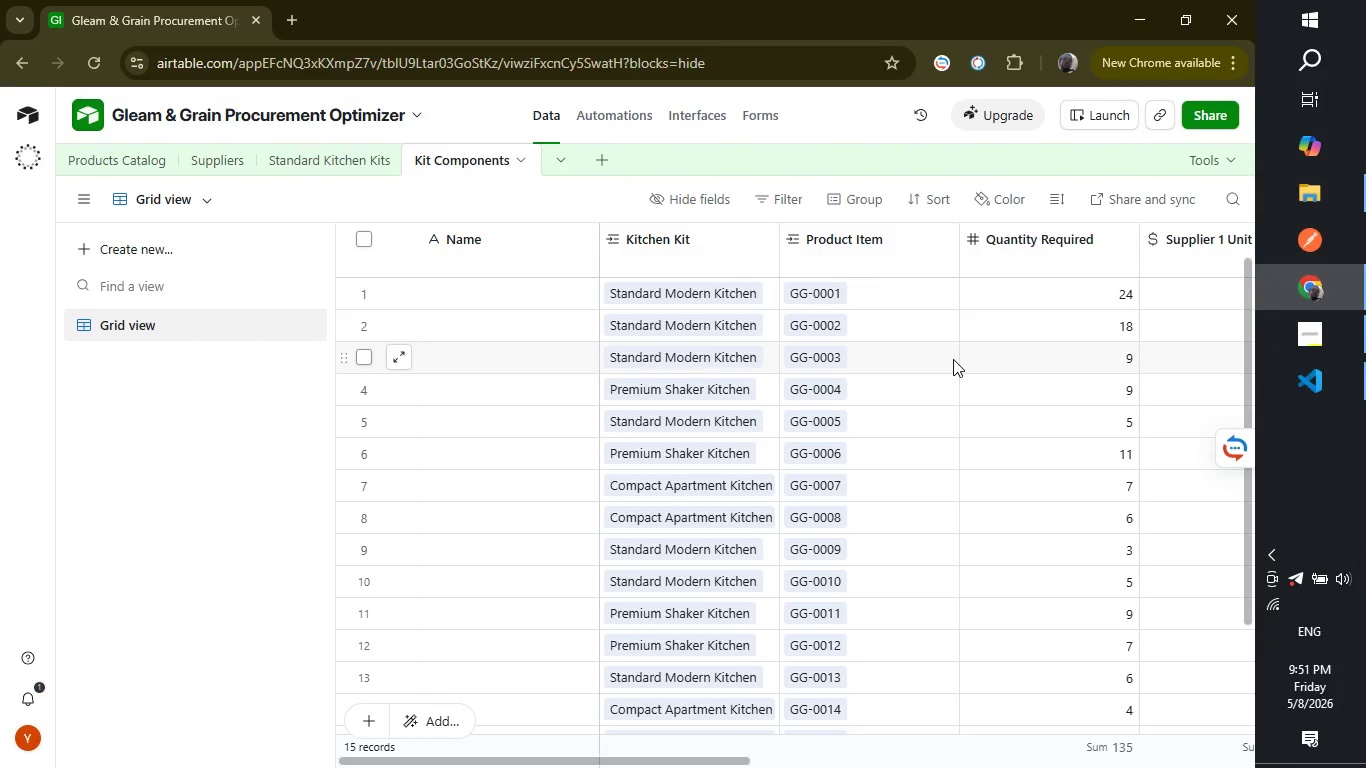 
wait(12.25)
 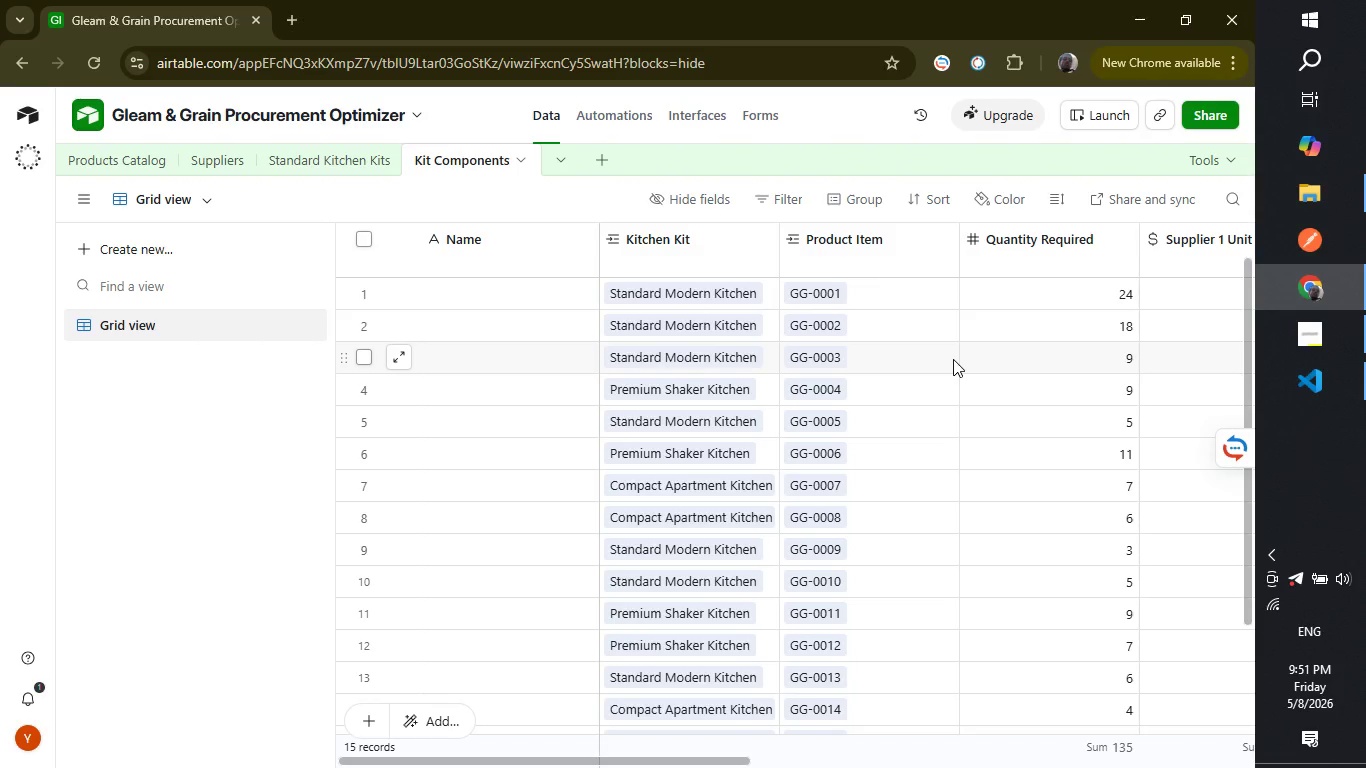 
left_click([144, 448])
 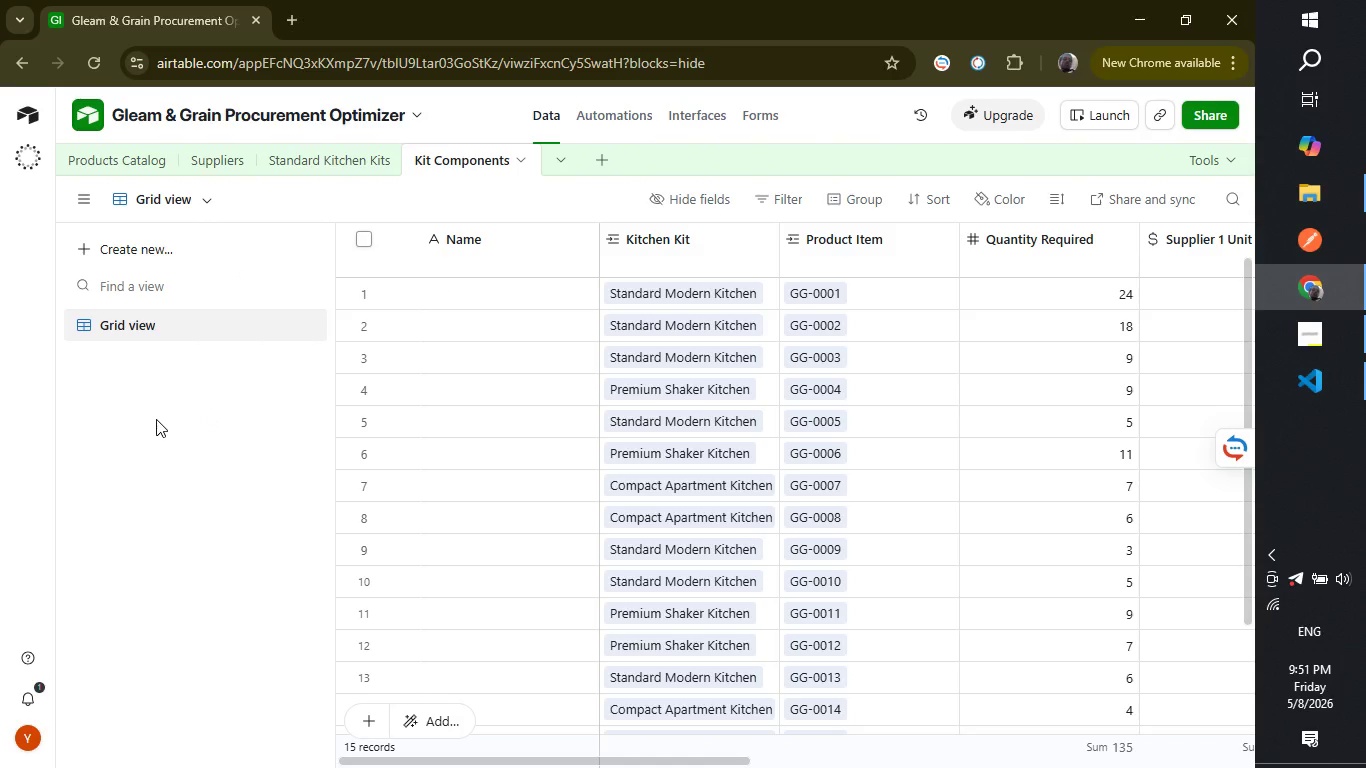 
wait(17.03)
 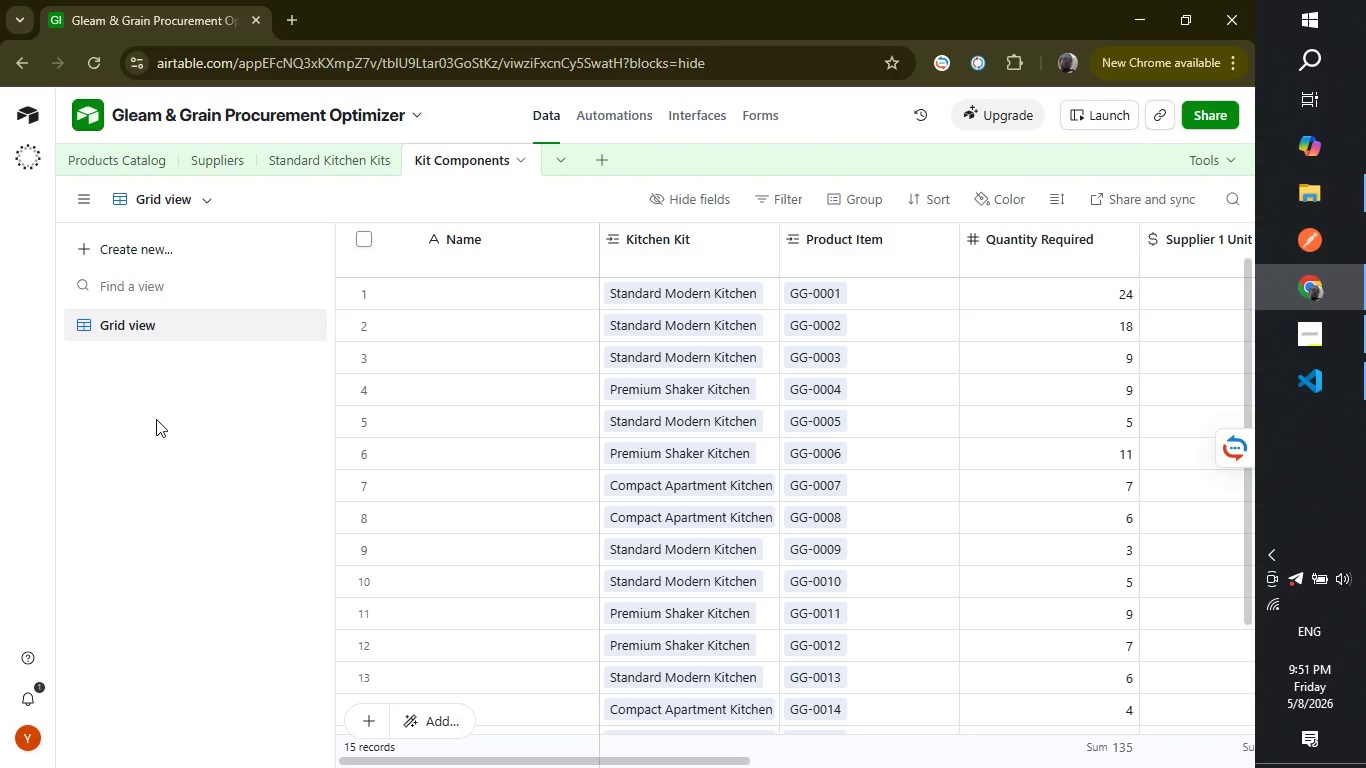 
left_click([334, 174])
 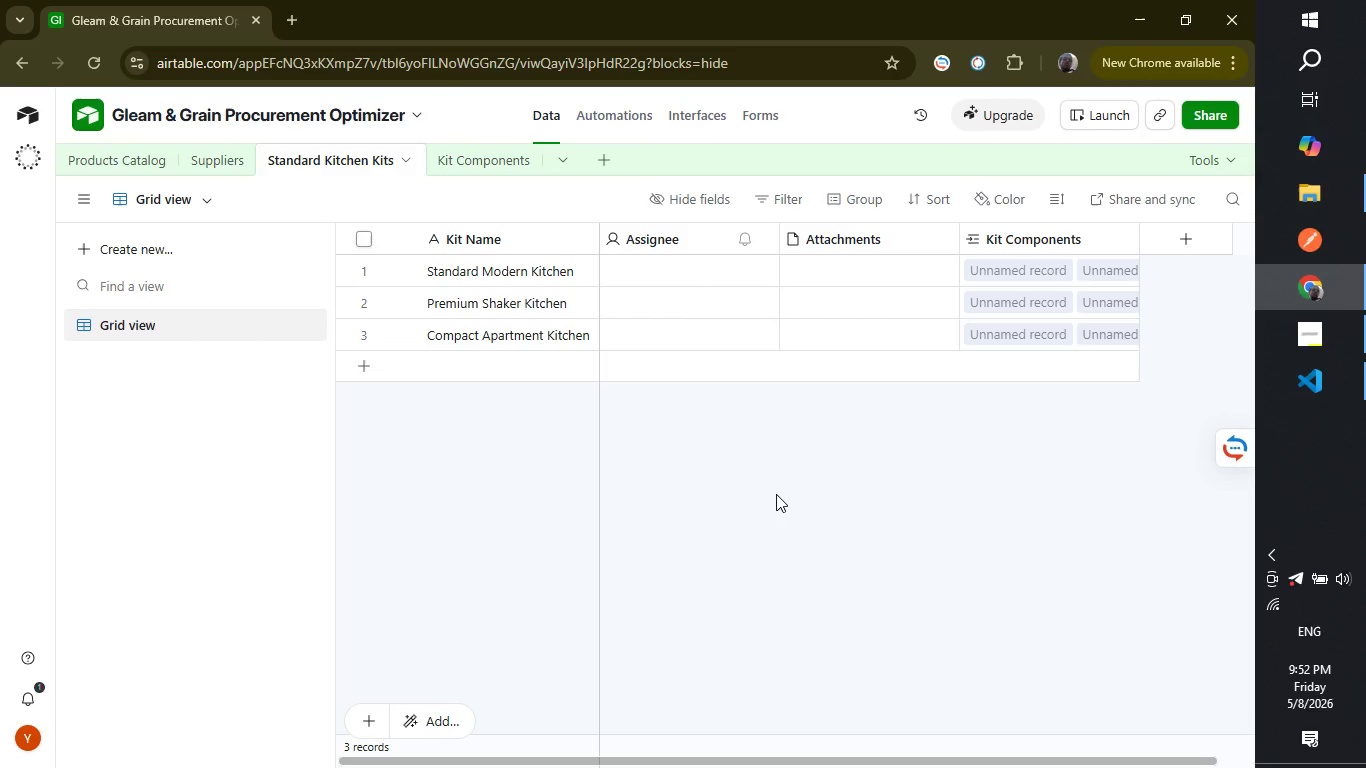 
wait(42.86)
 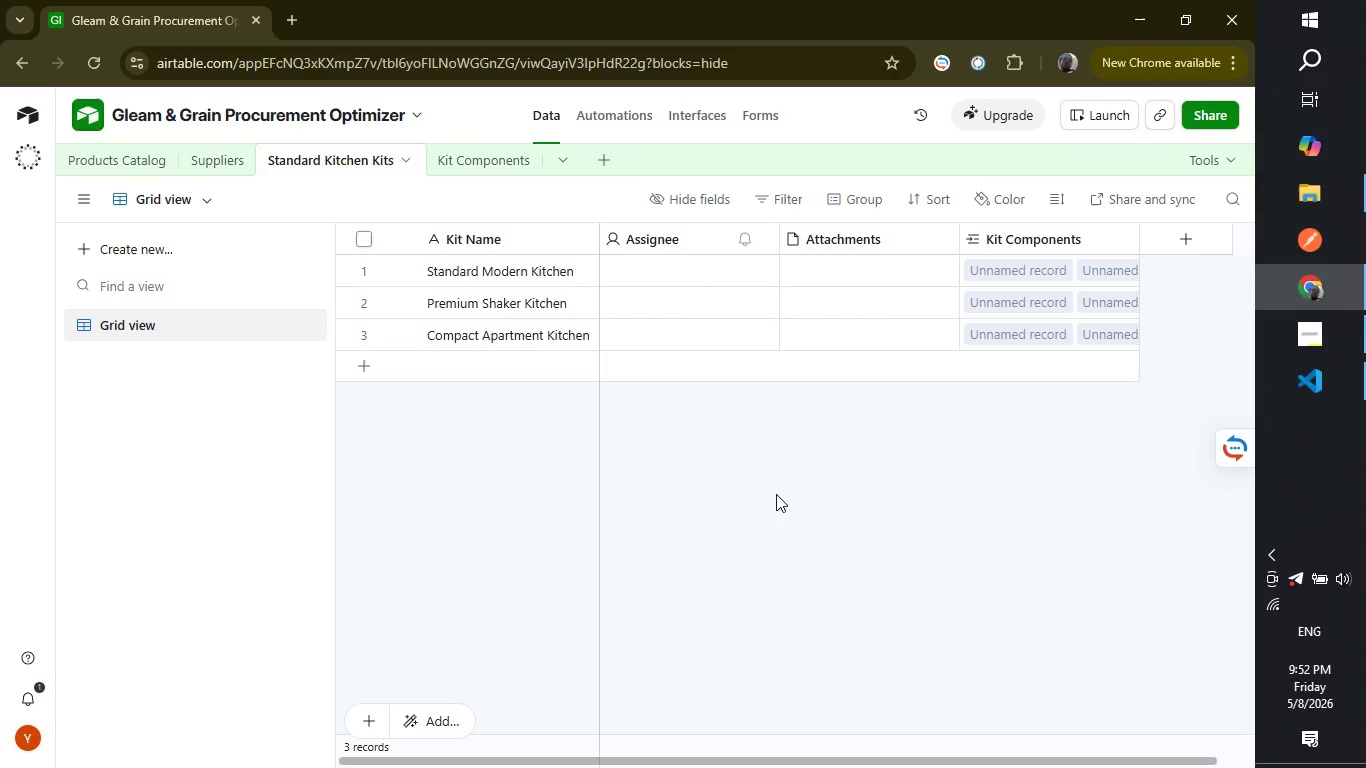 
left_click([1182, 245])
 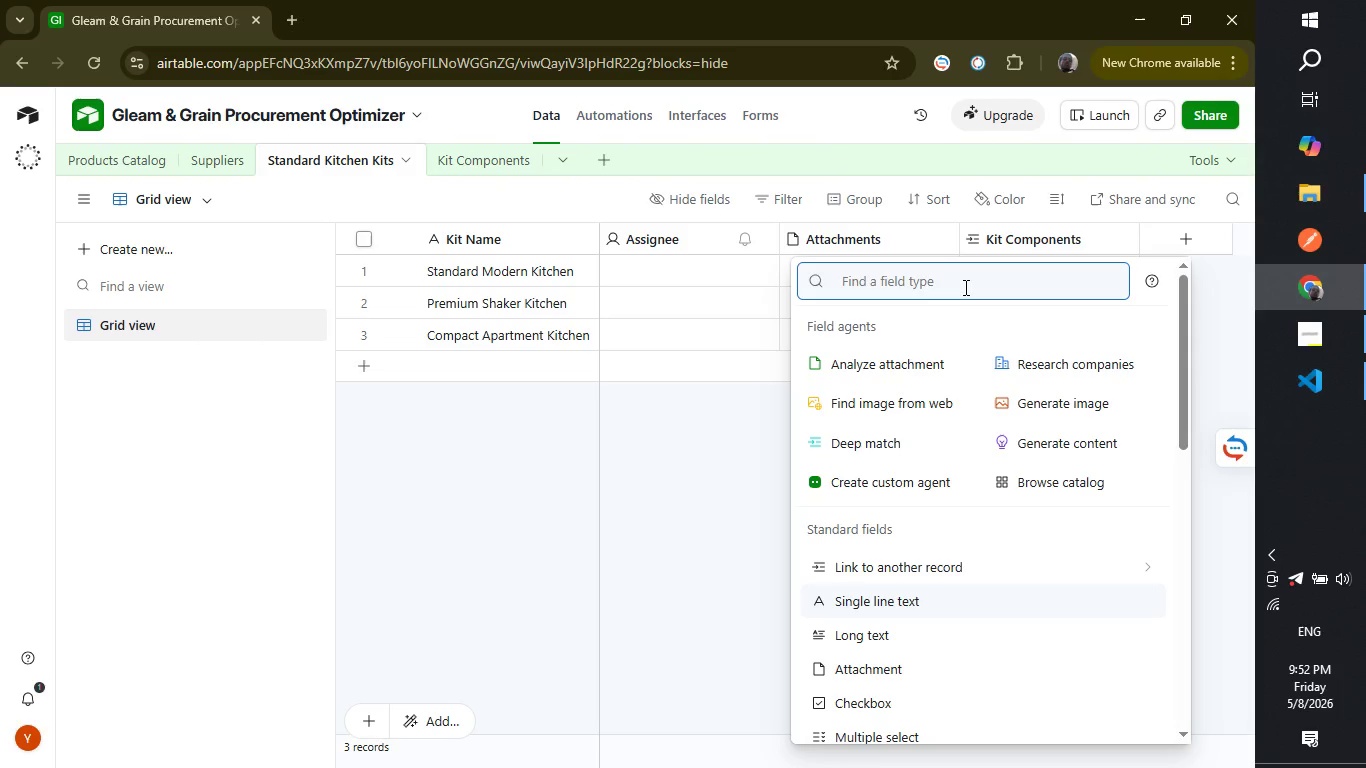 
wait(10.78)
 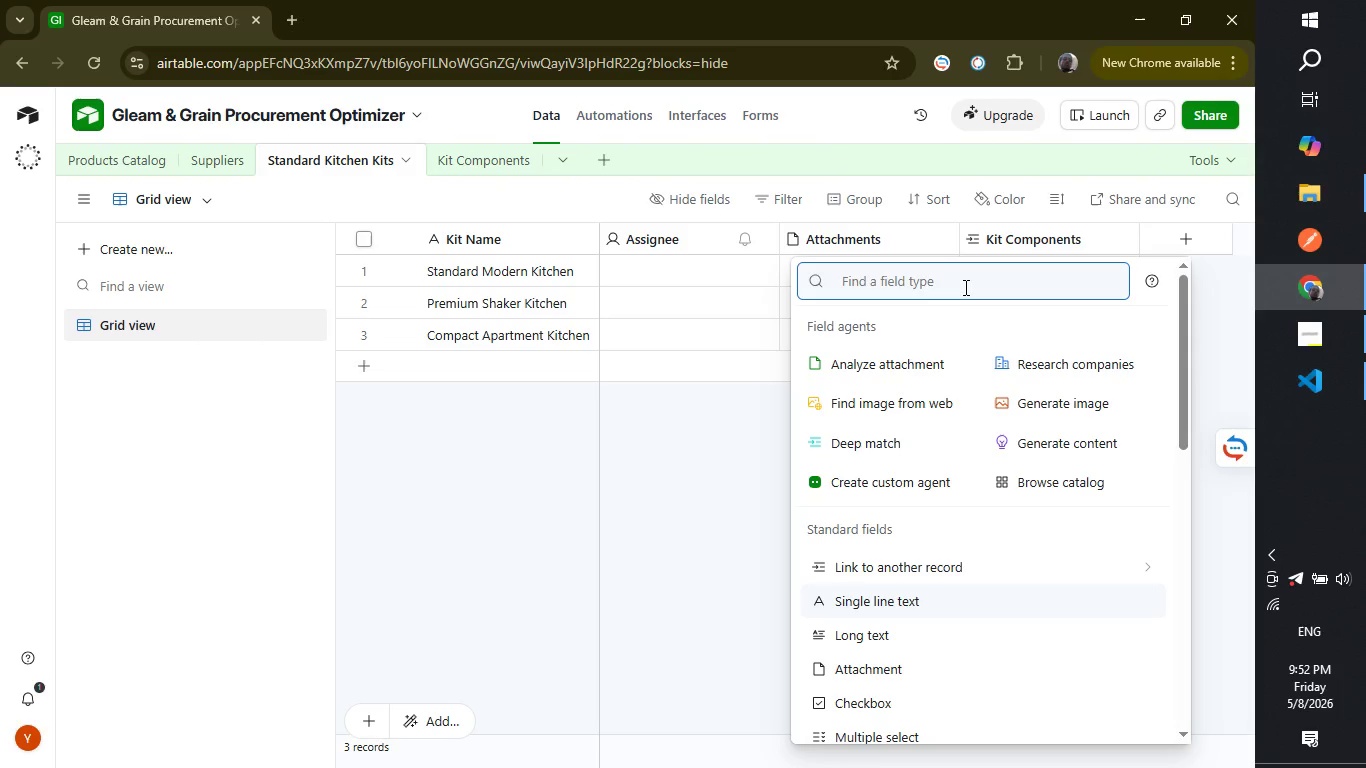 
left_click([701, 435])
 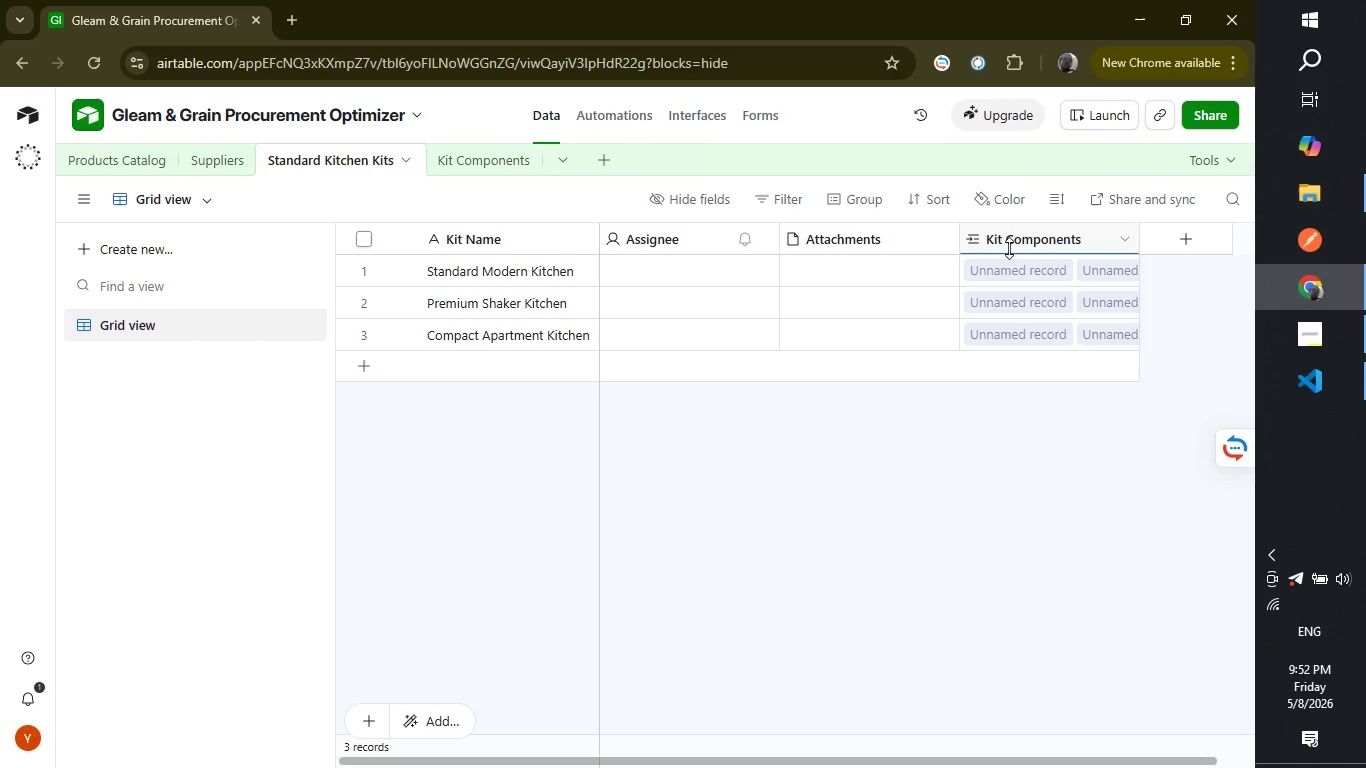 
right_click([1009, 248])
 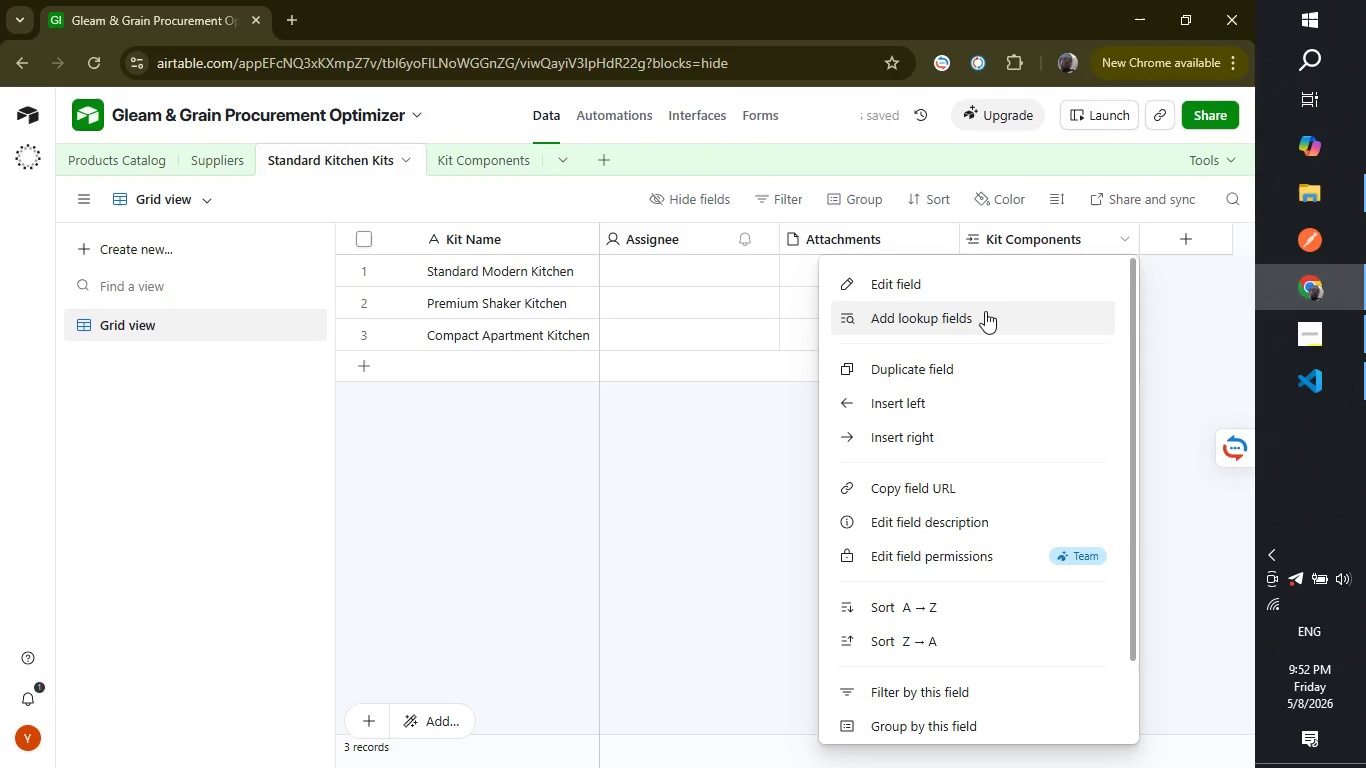 
left_click([984, 290])
 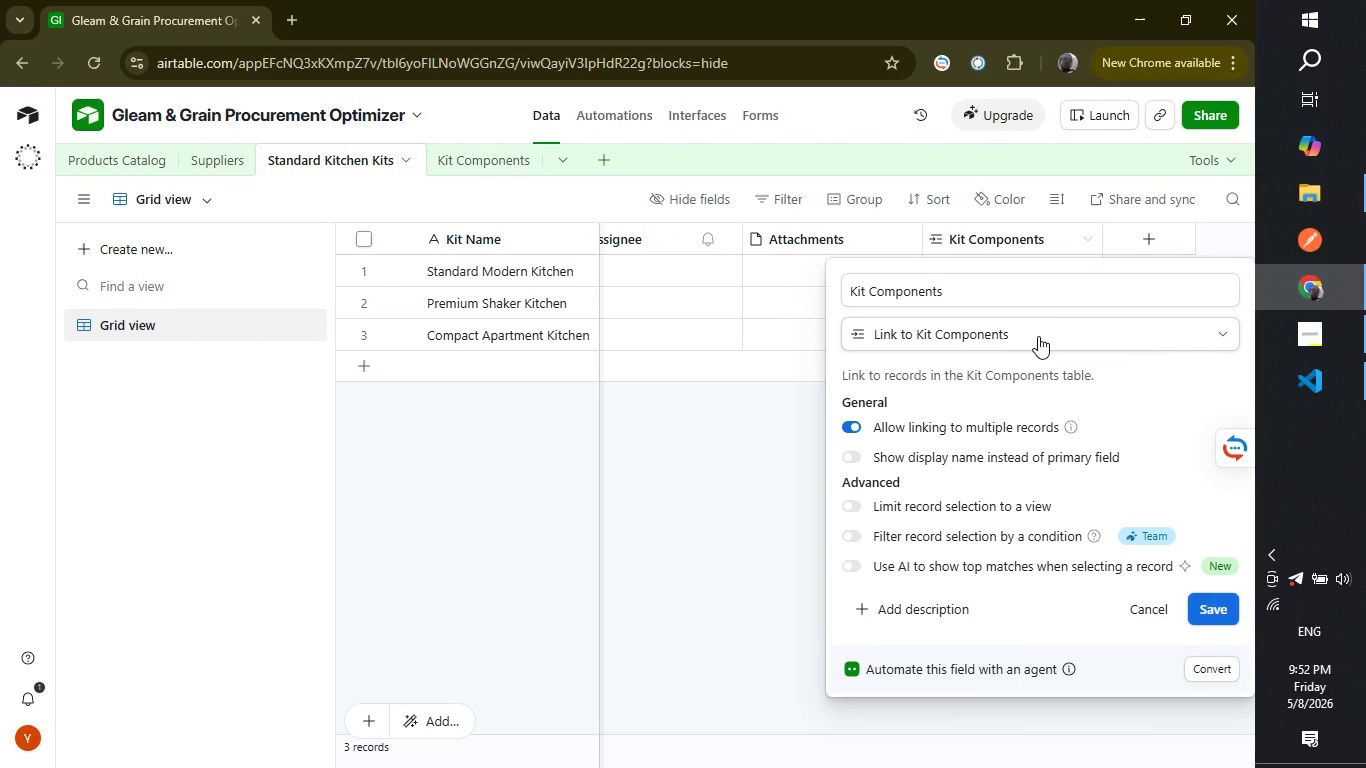 
wait(12.31)
 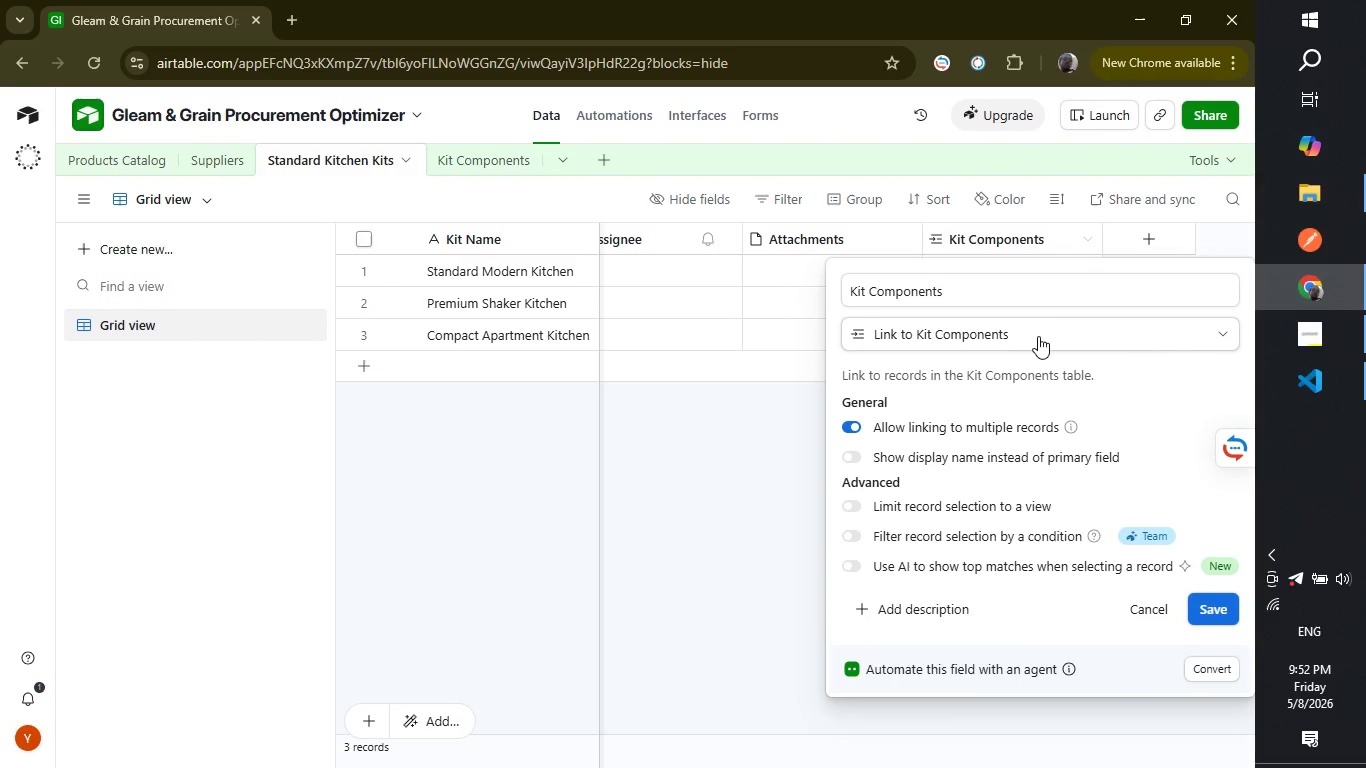 
left_click([681, 606])
 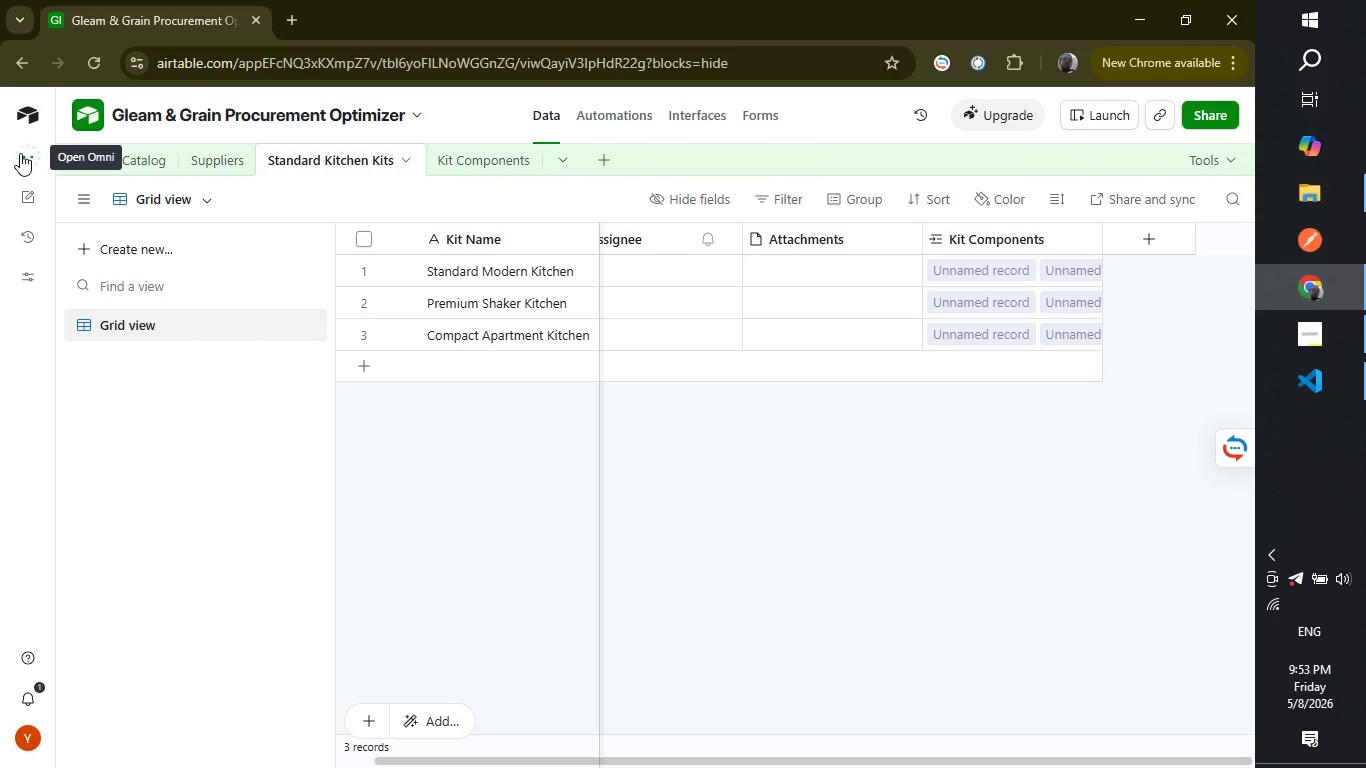 
wait(36.95)
 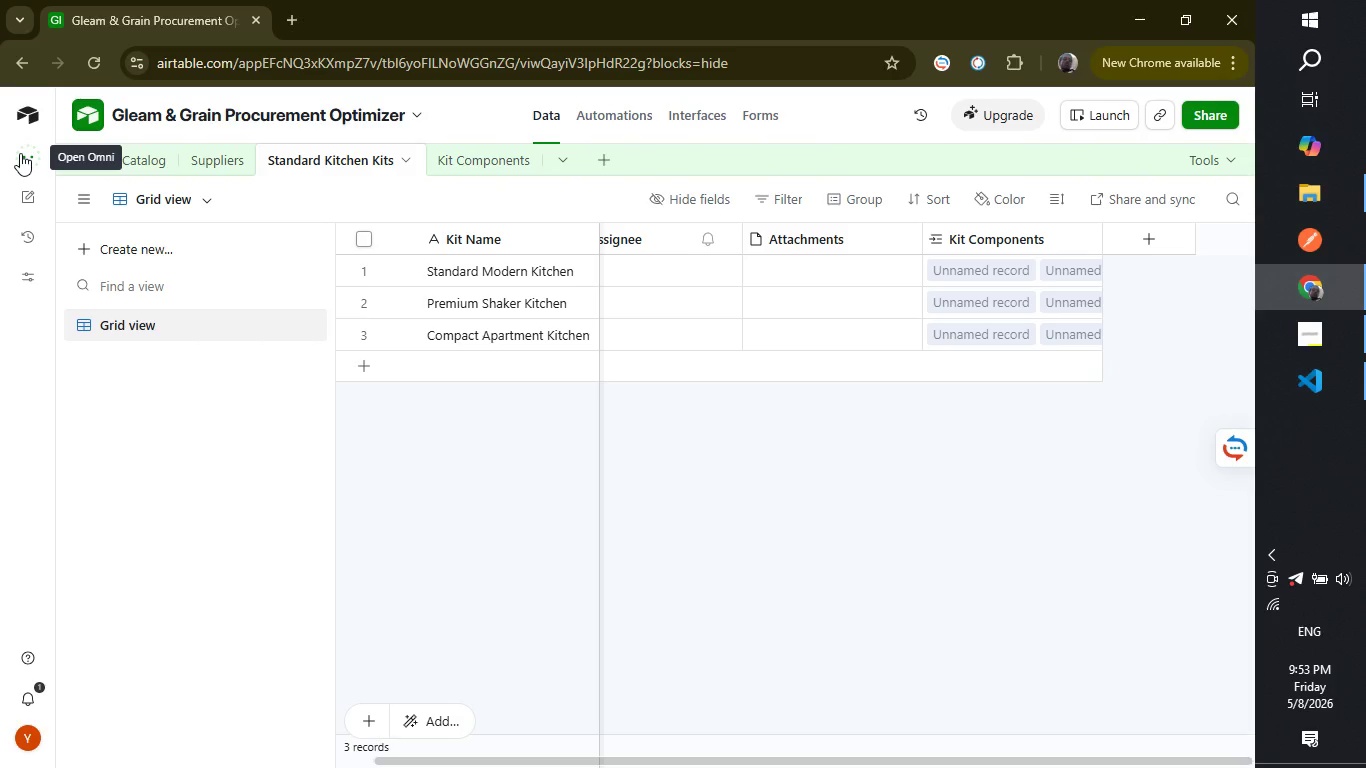 
left_click([24, 154])
 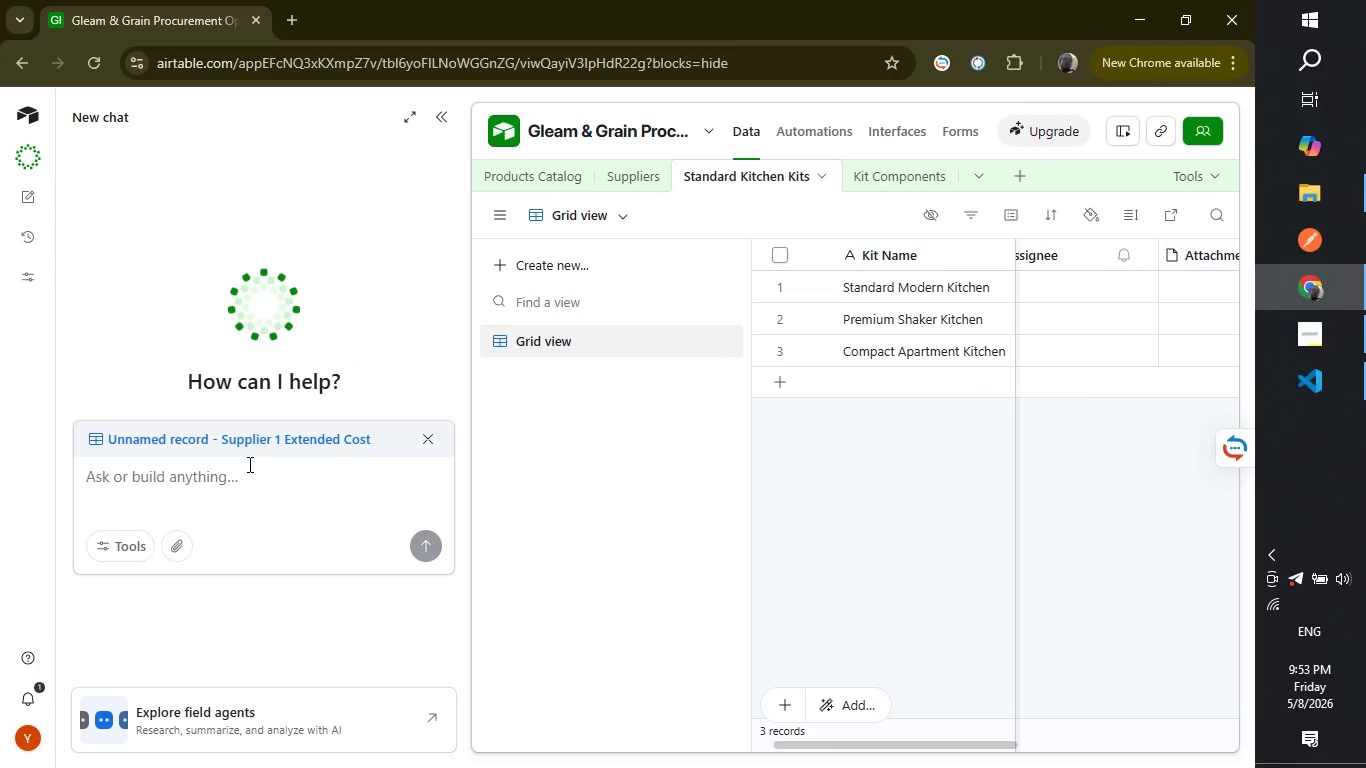 
left_click([248, 464])
 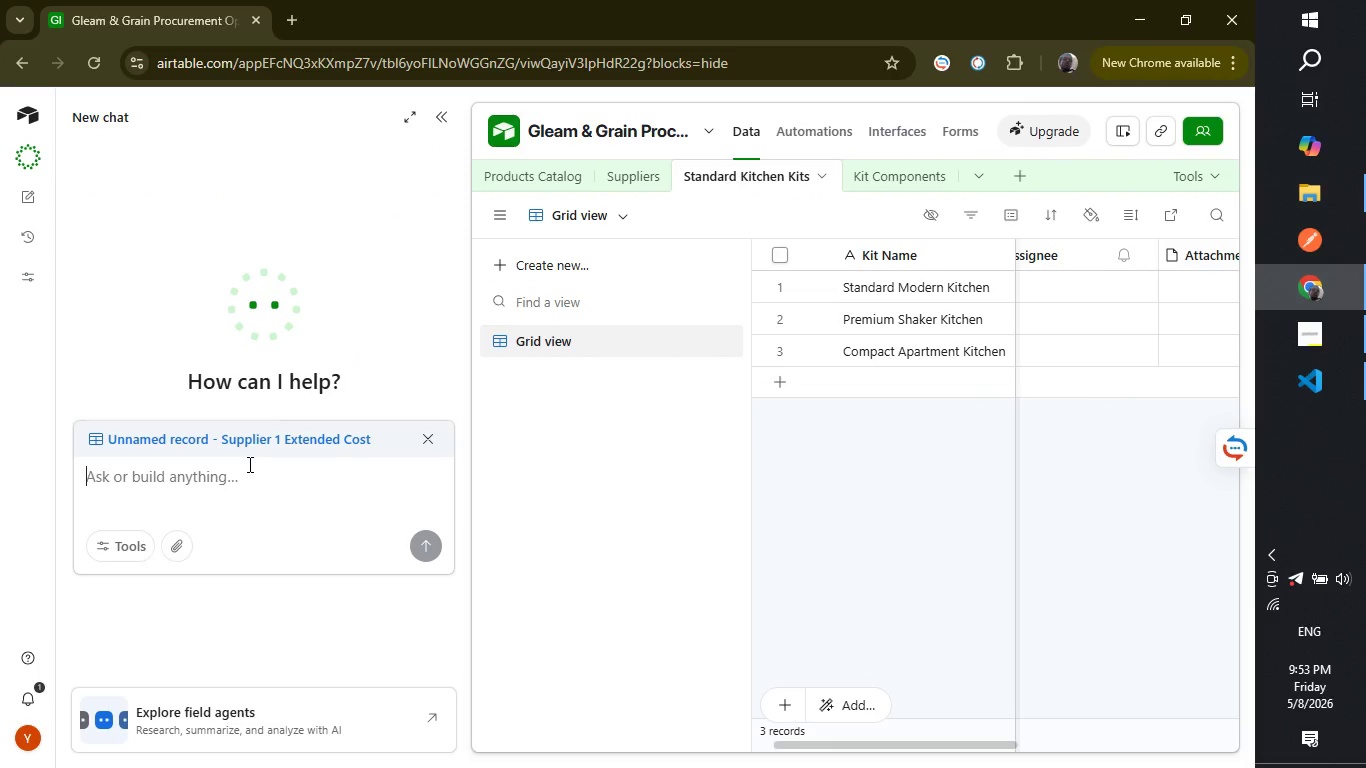 
type(suppliercreate a field by the name "Supplier 1 Total")
 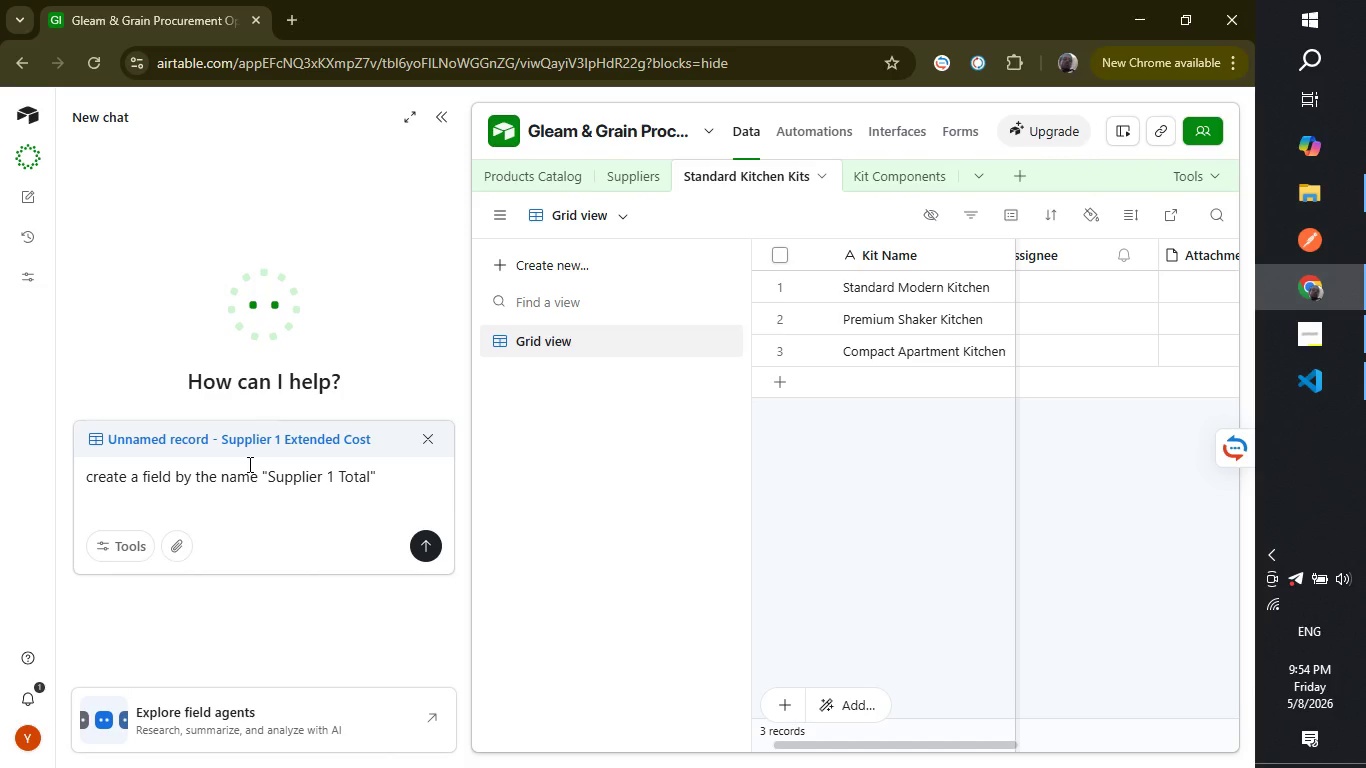 
hold_key(key=Backspace, duration=0.77)
 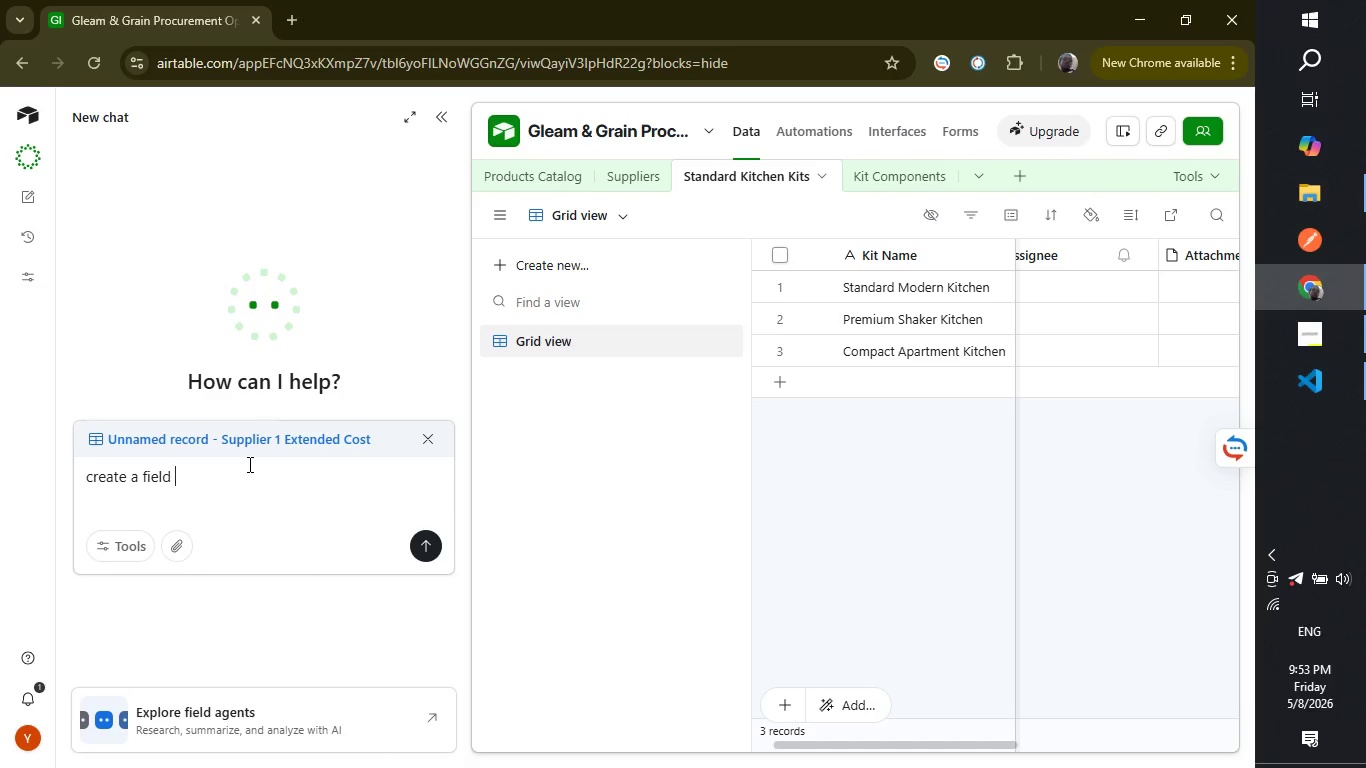 
wait(5.49)
 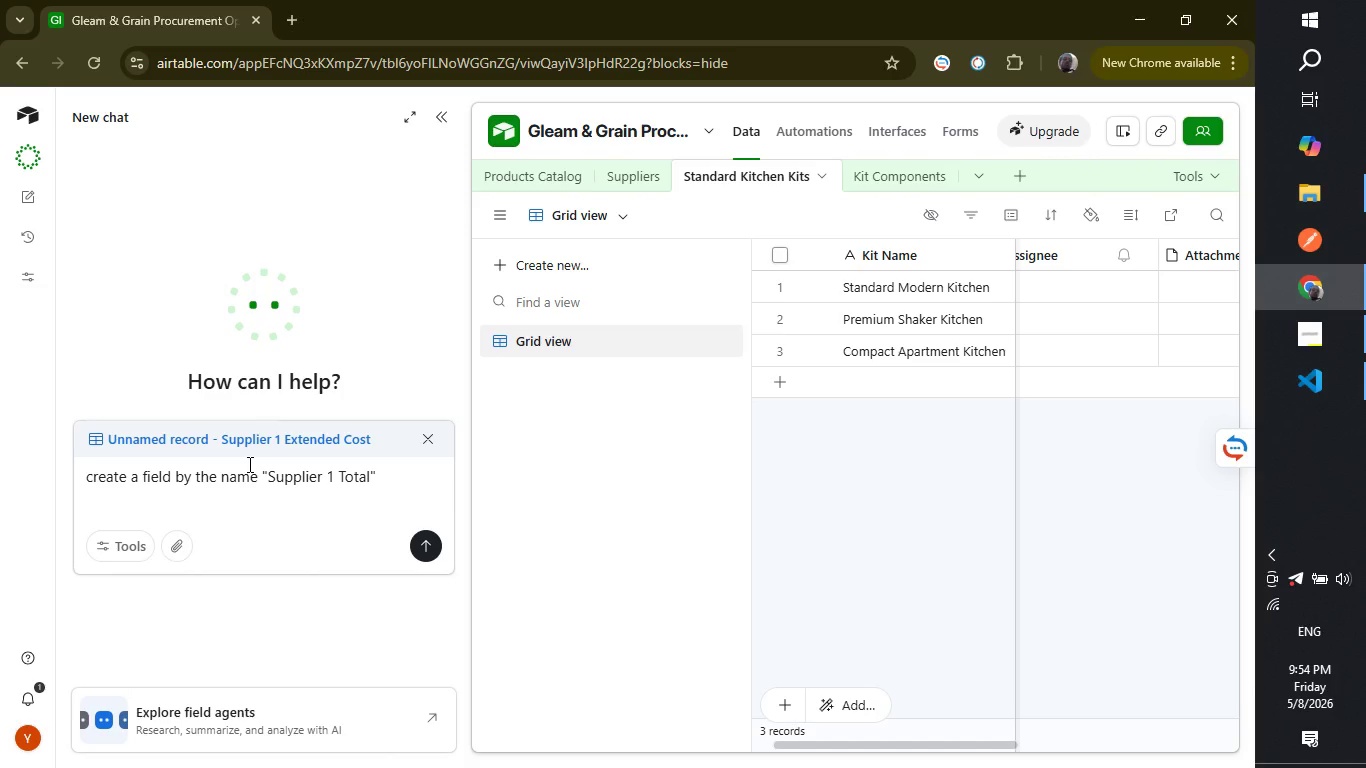 
type( use the Suppli)
key(Backspace)
key(Backspace)
key(Backspace)
key(Backspace)
key(Backspace)
key(Backspace)
type(of type rollup that uses)
 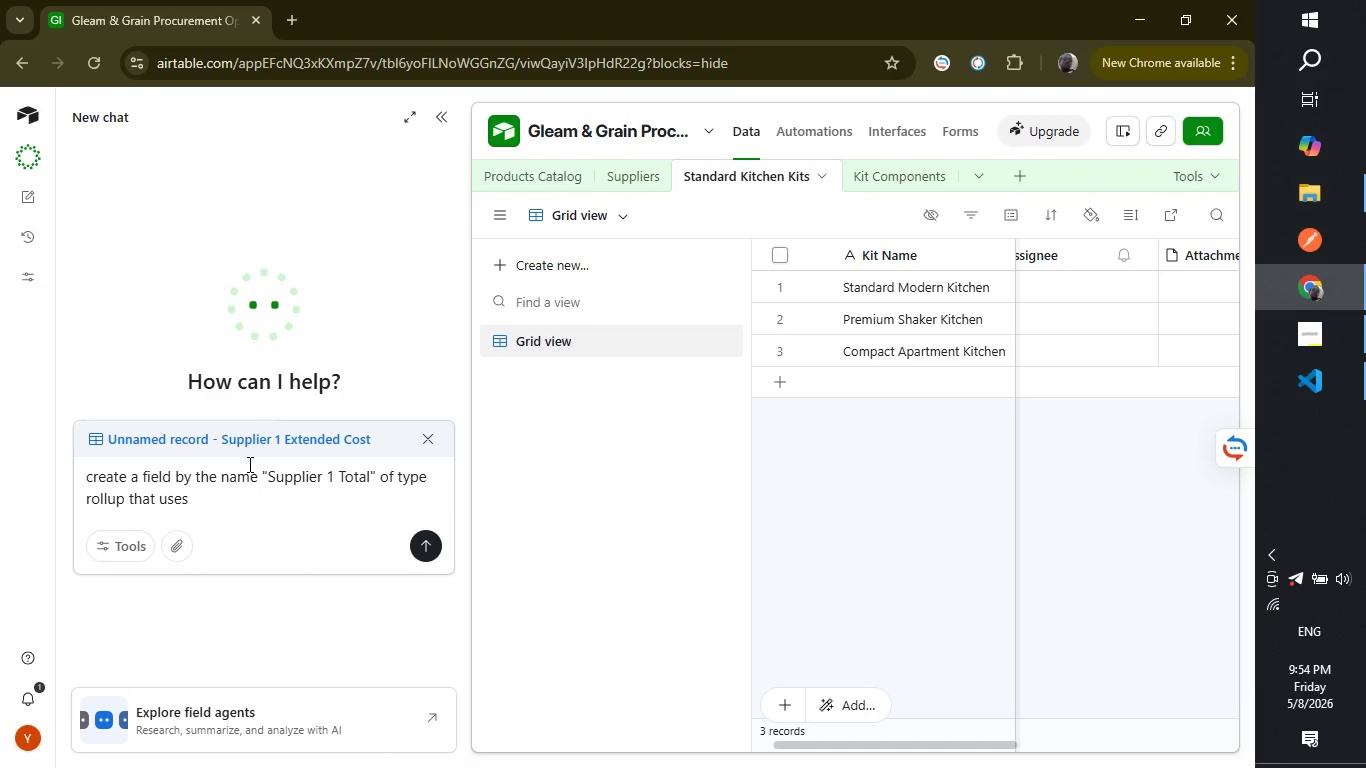 
type( Supplier ! )
key(Backspace)
key(Backspace)
type(1 Extended cost from )
 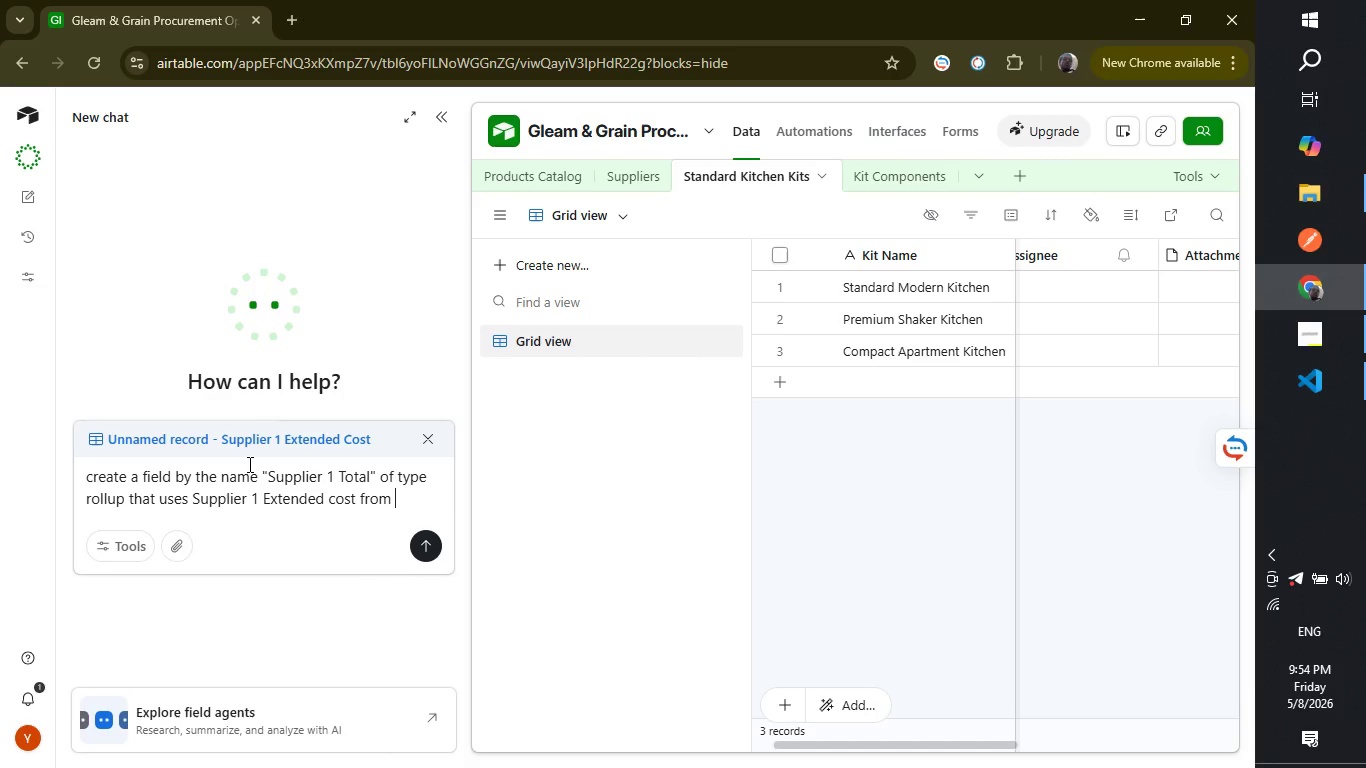 
wait(11.09)
 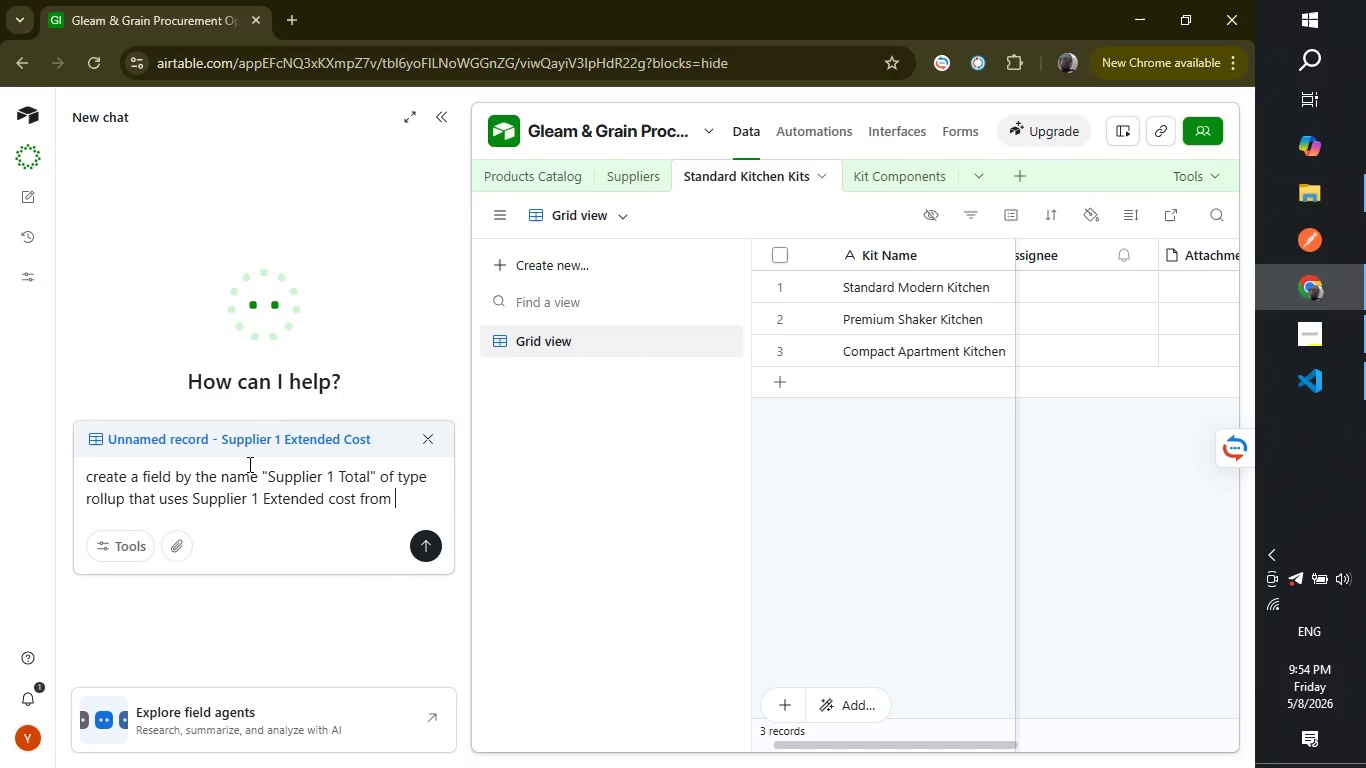 
type(Kit Components table)
 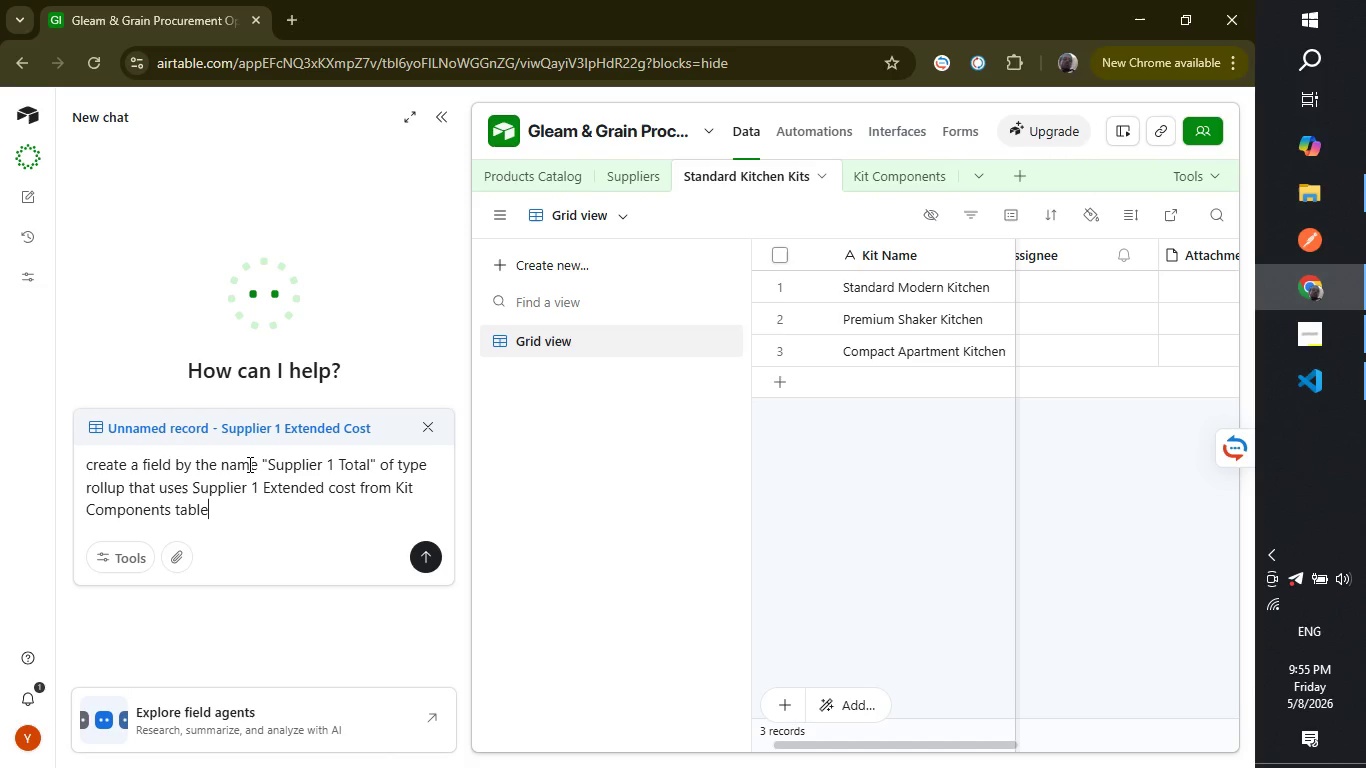 
wait(17.75)
 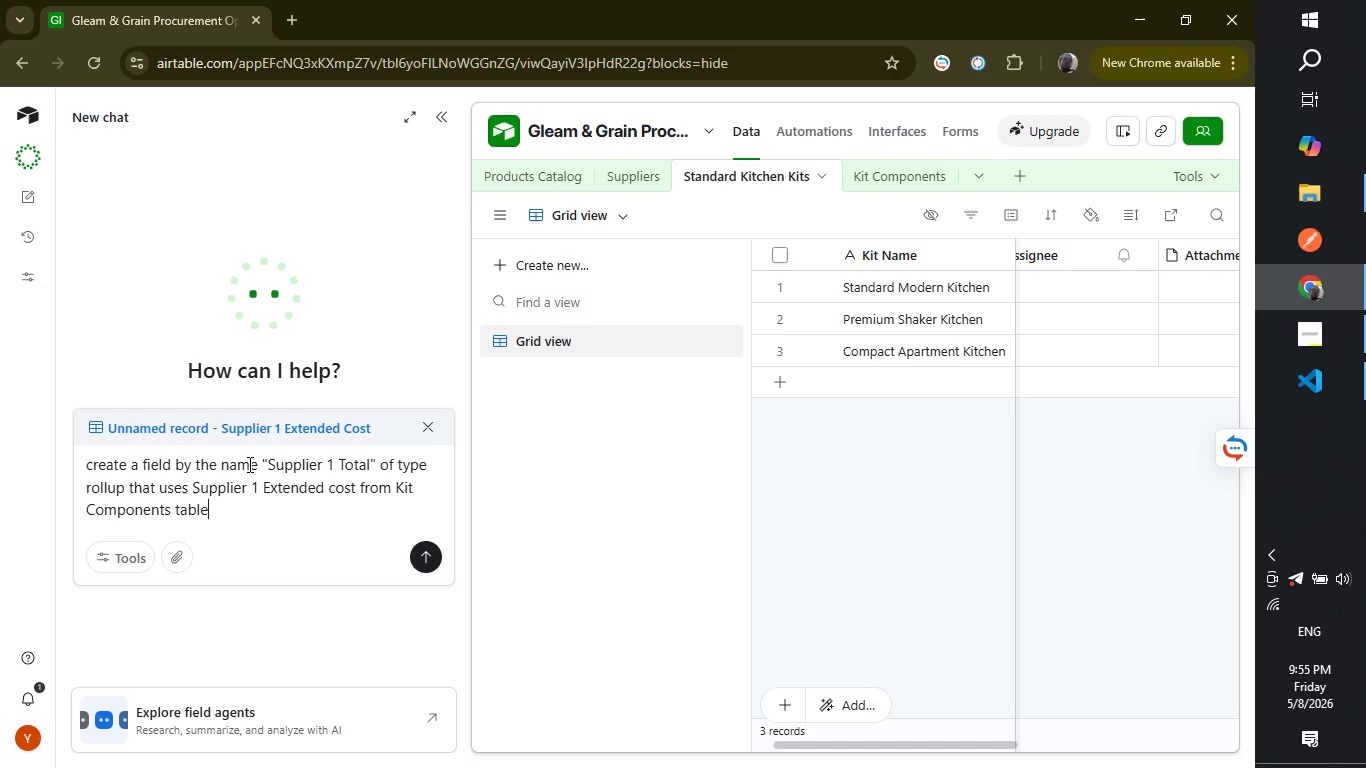 
type( ad a)
key(Backspace)
key(Backspace)
key(Backspace)
type(and )
key(Backspace)
key(Backspace)
key(Backspace)
key(Backspace)
type(d)
key(Backspace)
type(na)
key(Backspace)
key(Backspace)
type(nd formula of sum(vale)
key(Backspace)
type(ues))
 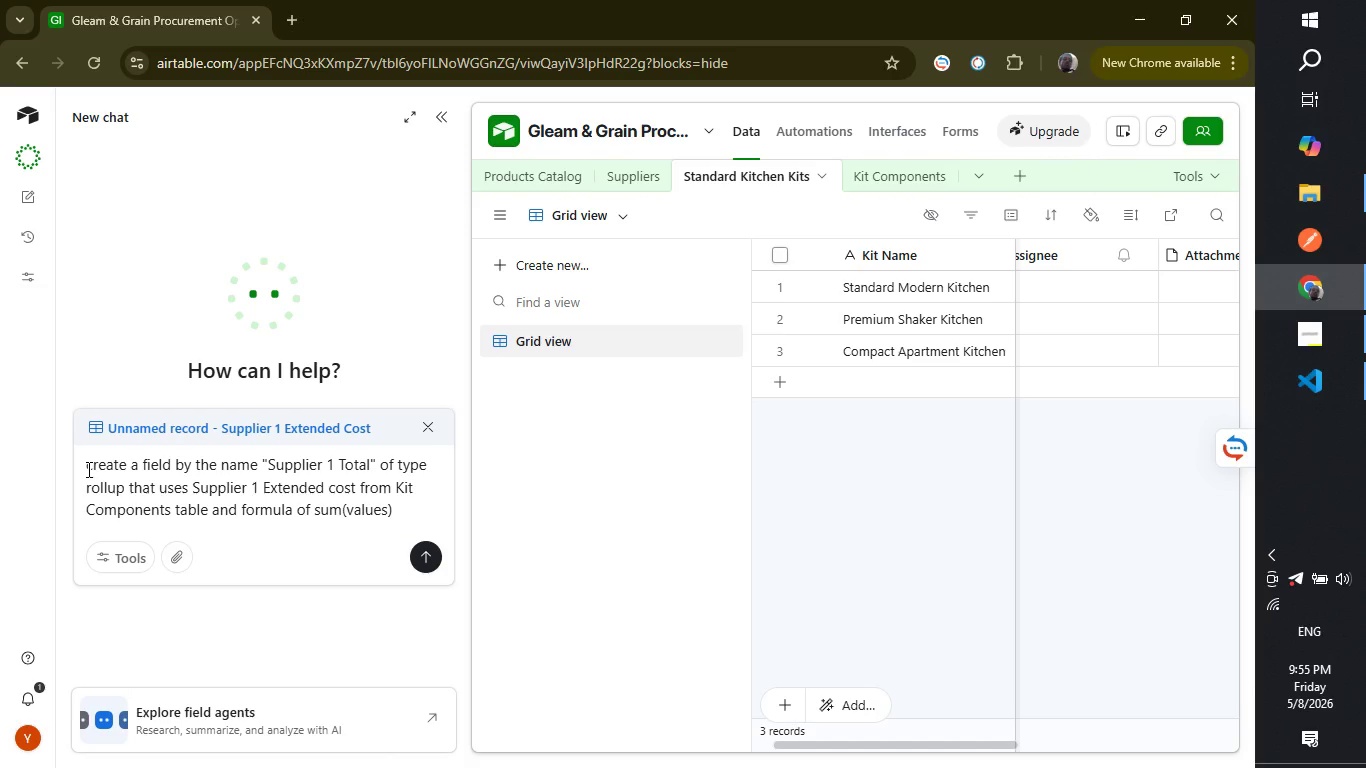 
left_click_drag(start_coordinate=[87, 469], to_coordinate=[397, 509])
 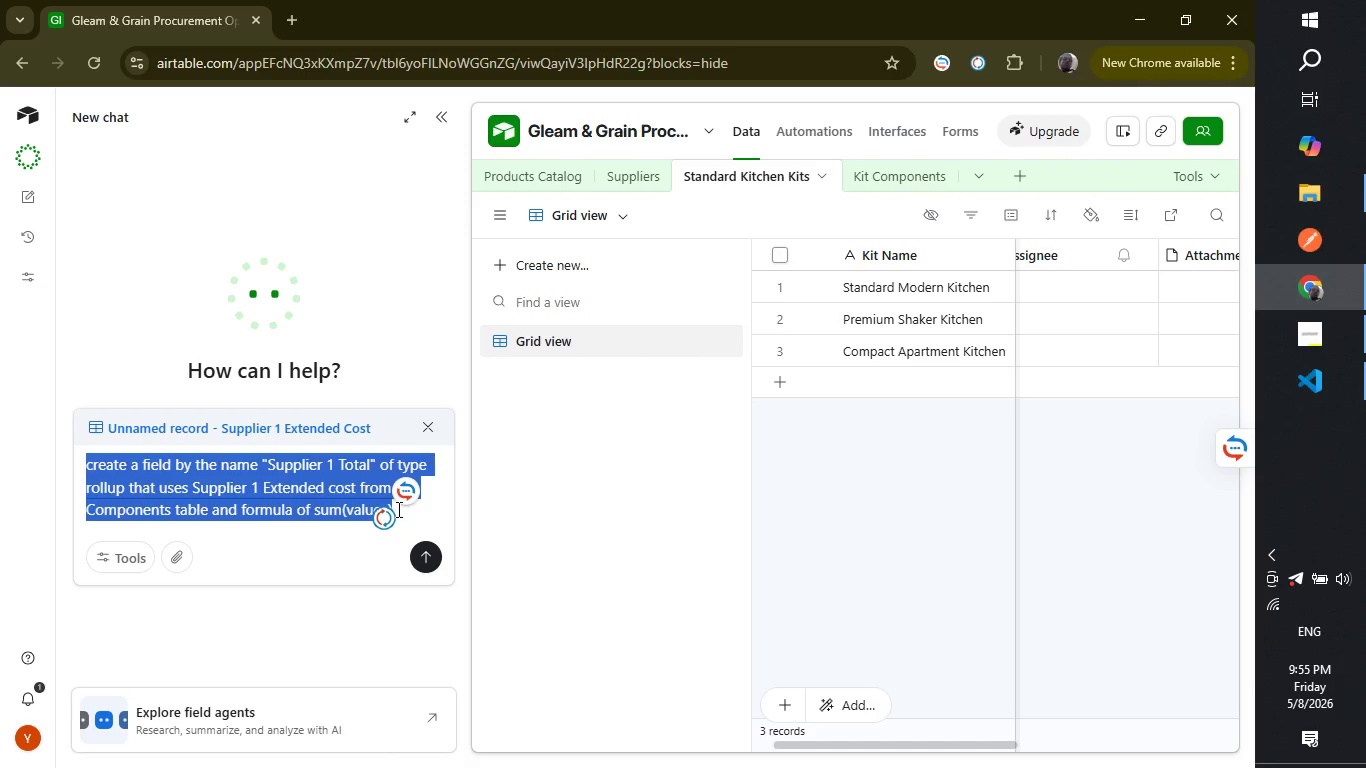 
key(Control+C)
 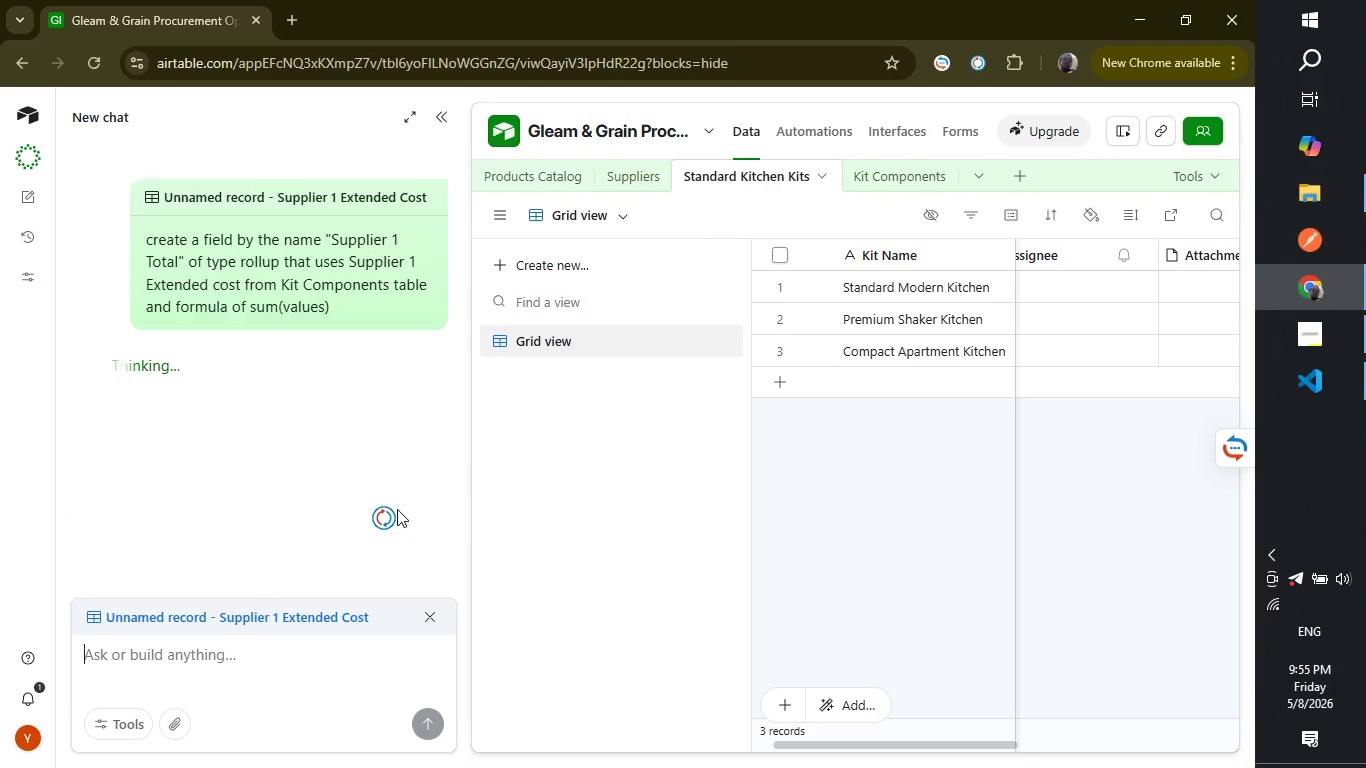 
key(Enter)
 